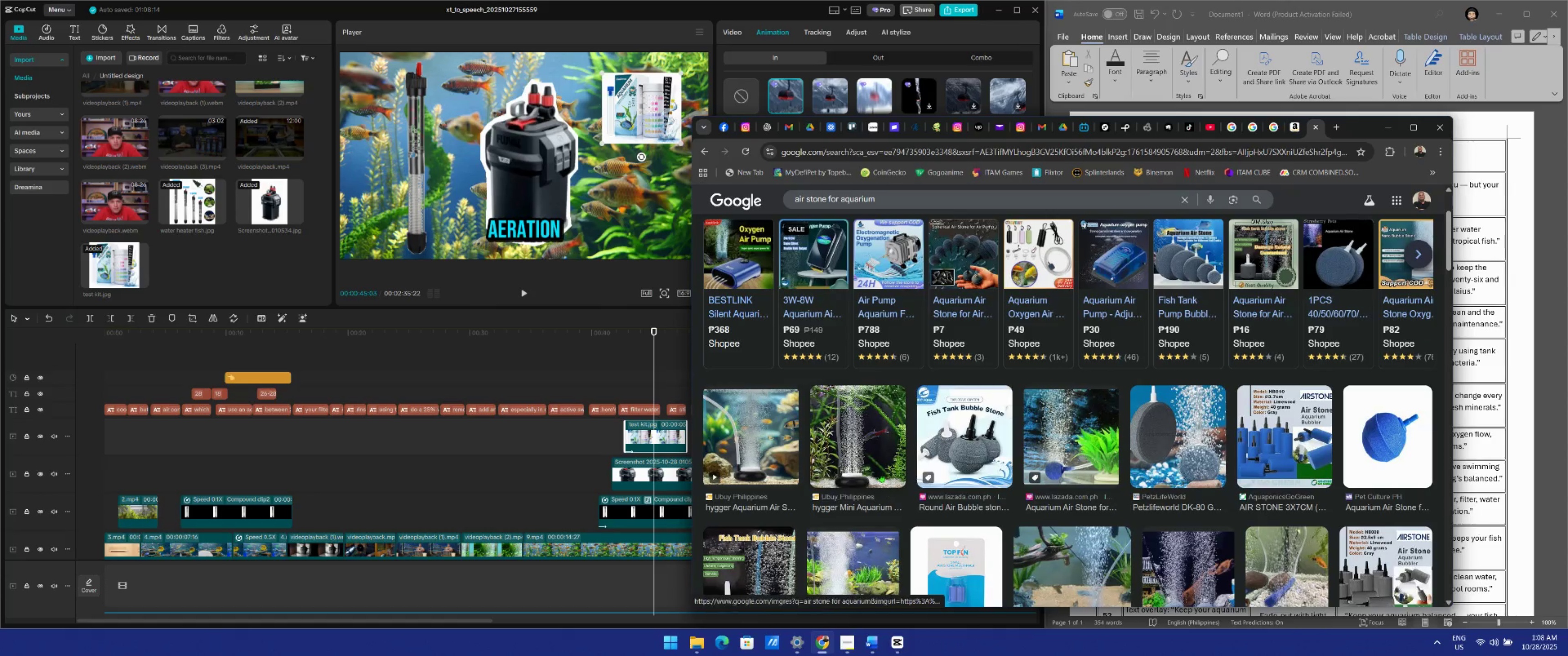 
left_click([870, 461])
 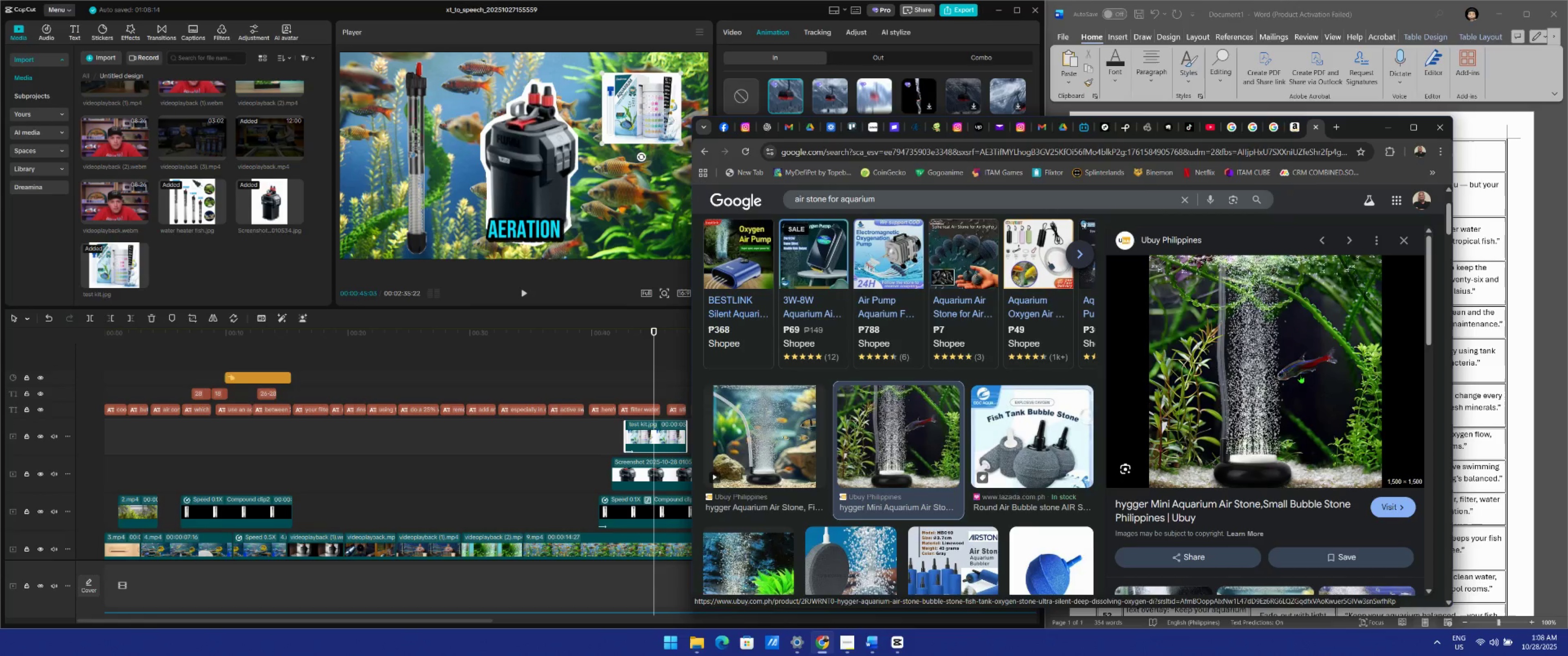 
wait(5.03)
 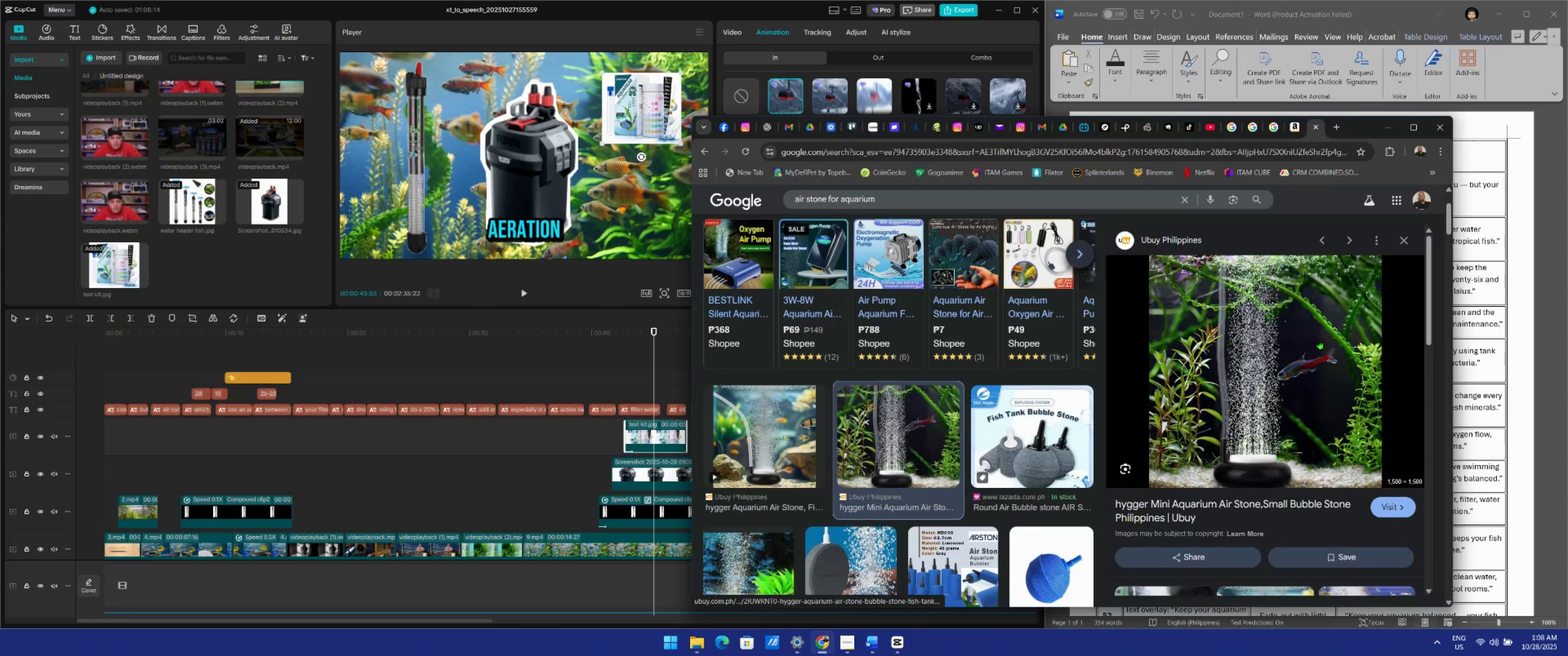 
left_click([901, 647])
 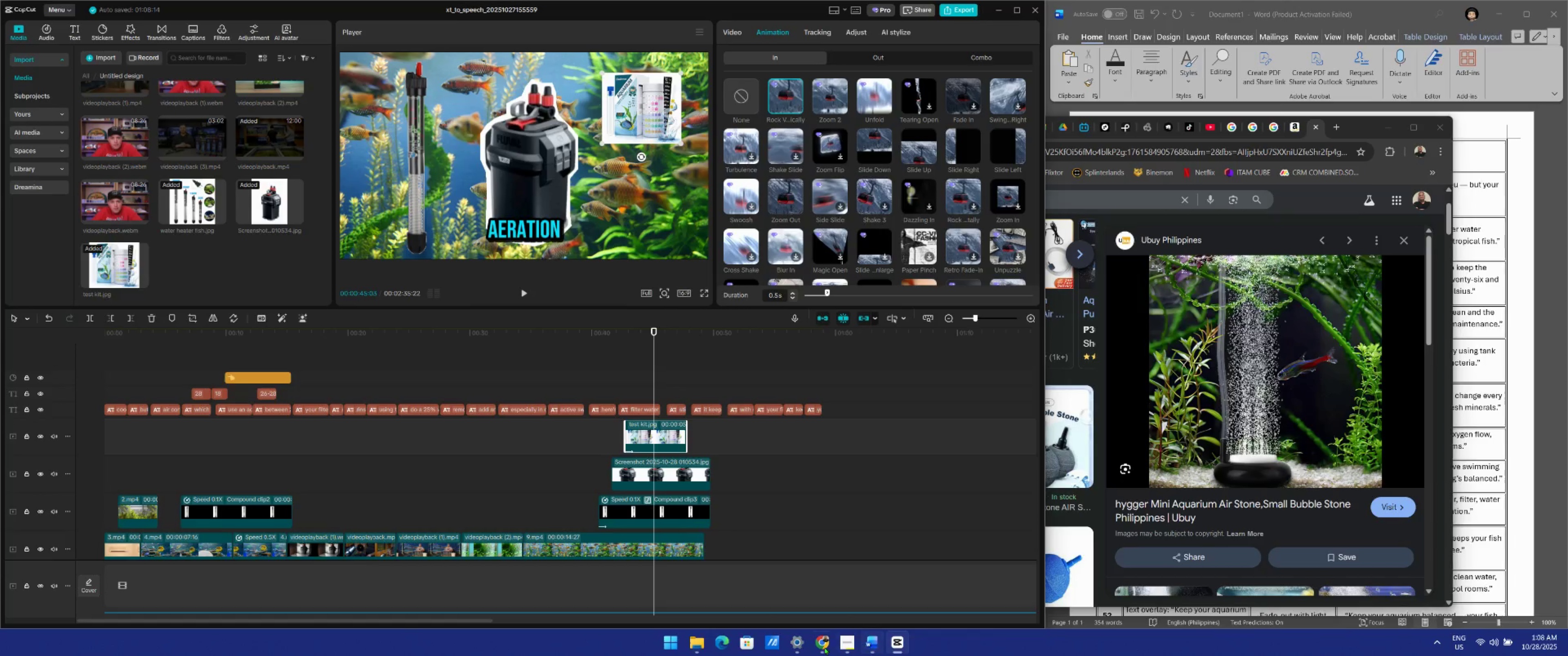 
key(S)
 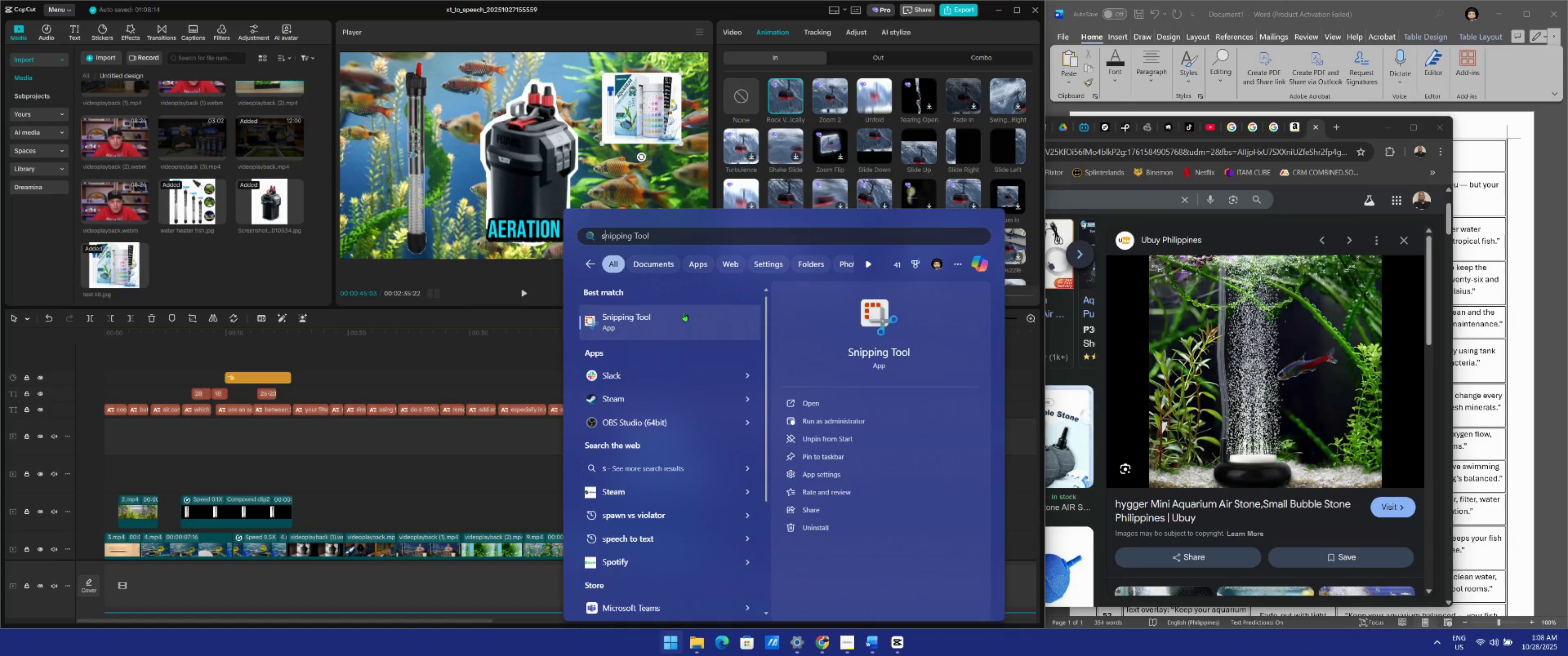 
left_click([684, 313])
 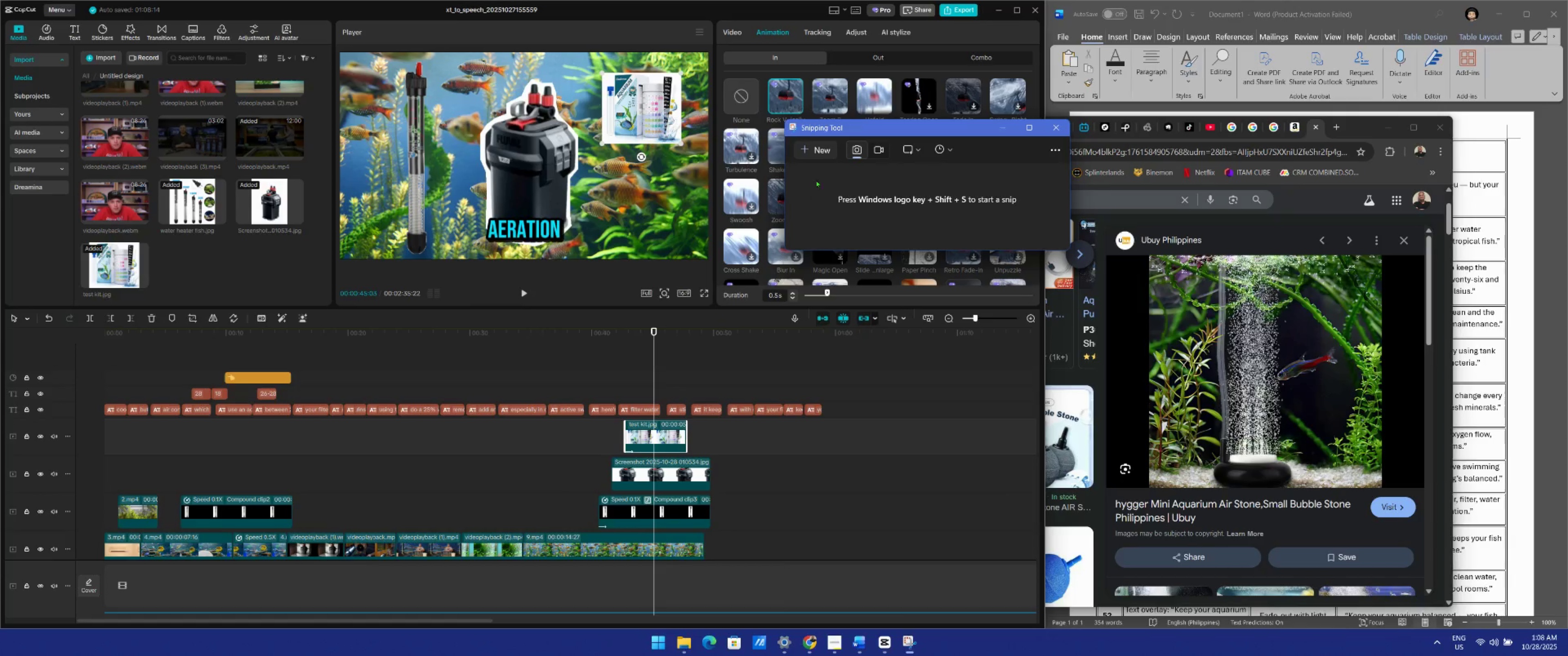 
left_click([815, 147])
 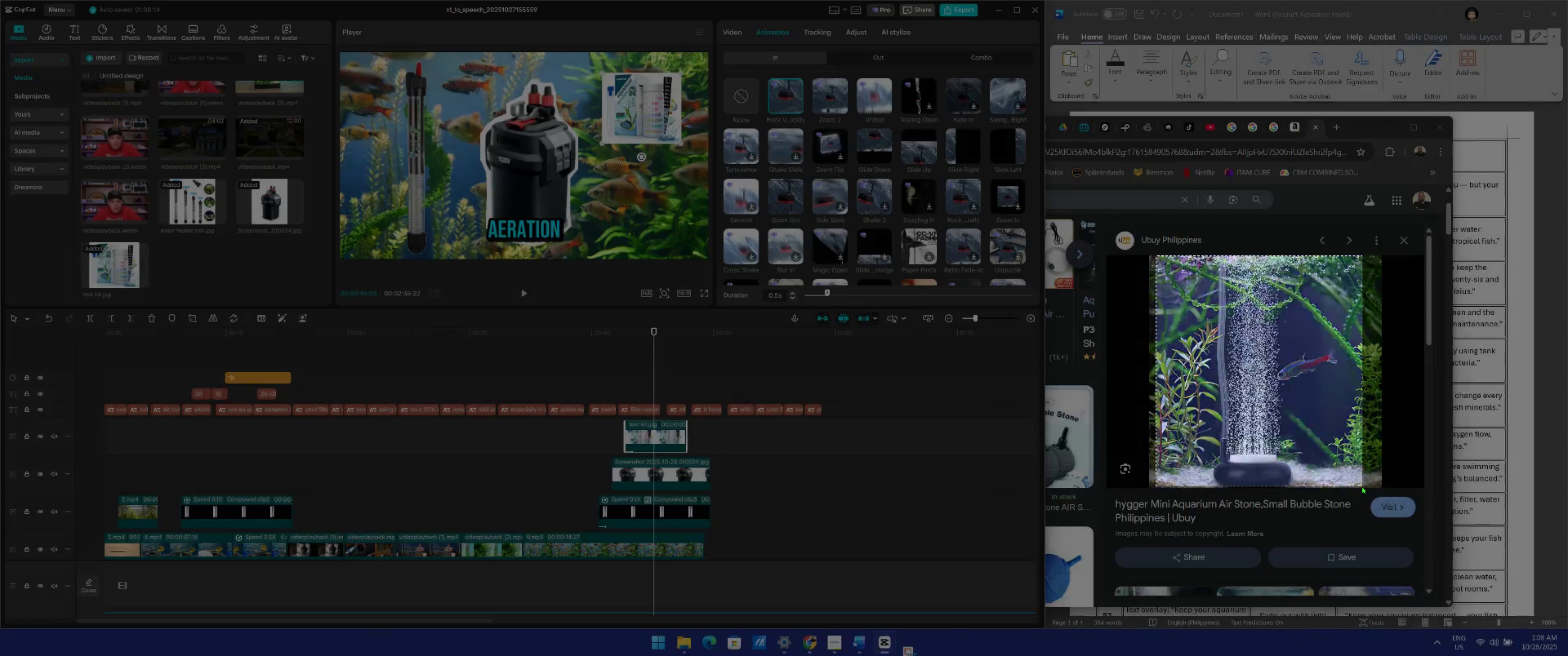 
right_click([1044, 292])
 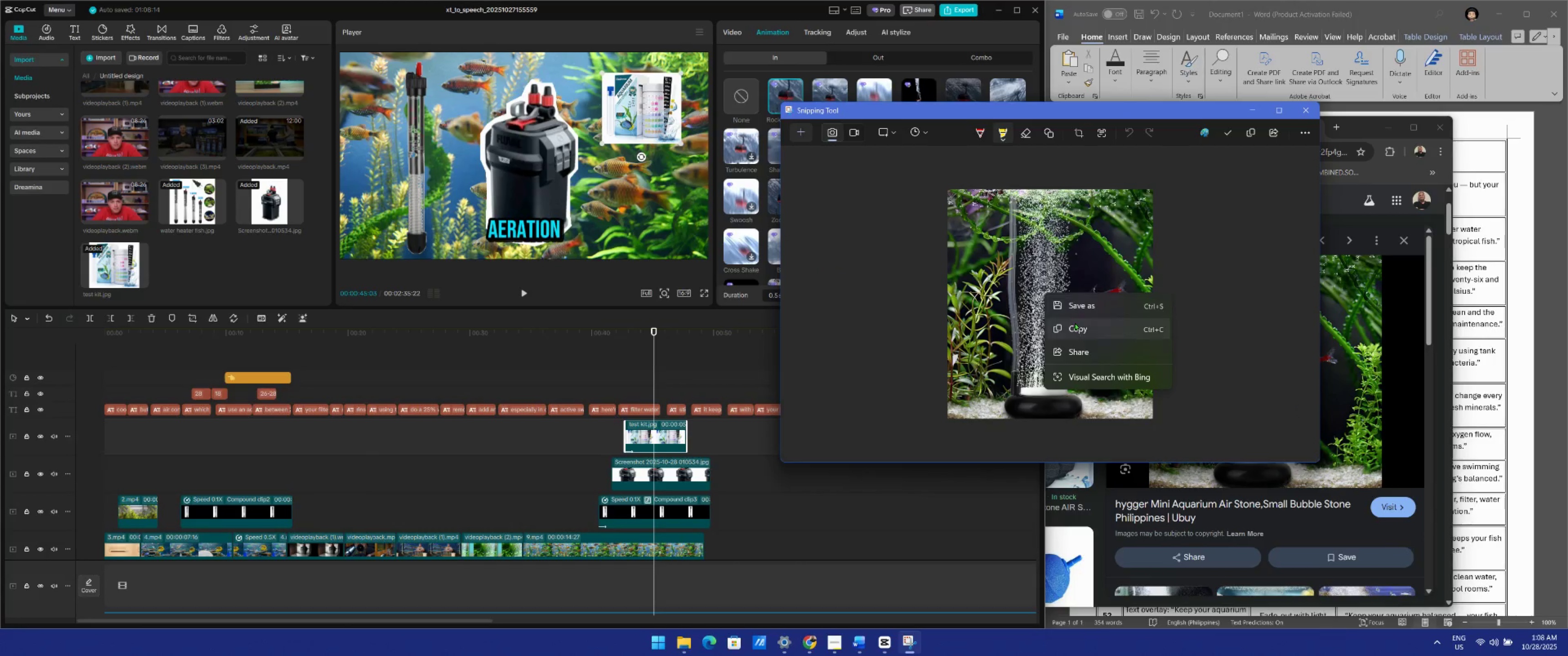 
left_click([1075, 325])
 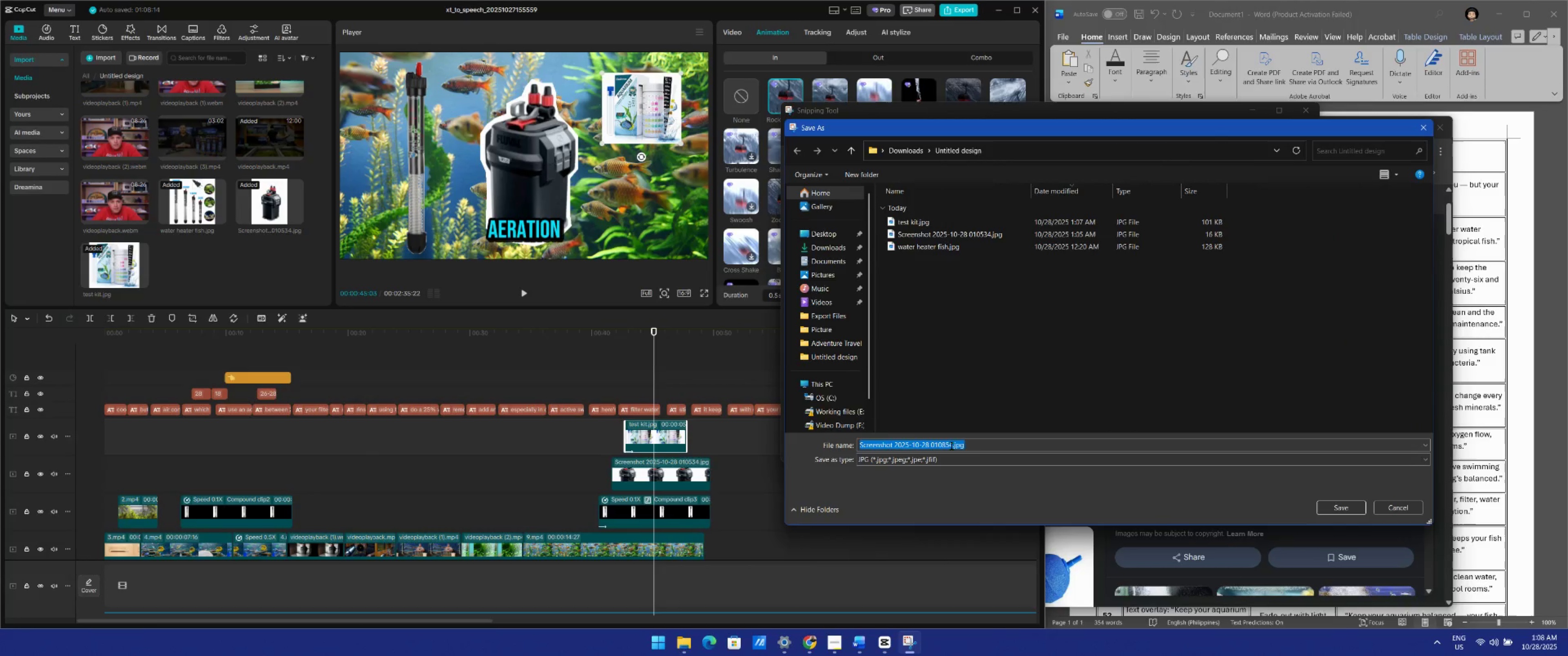 
wait(6.03)
 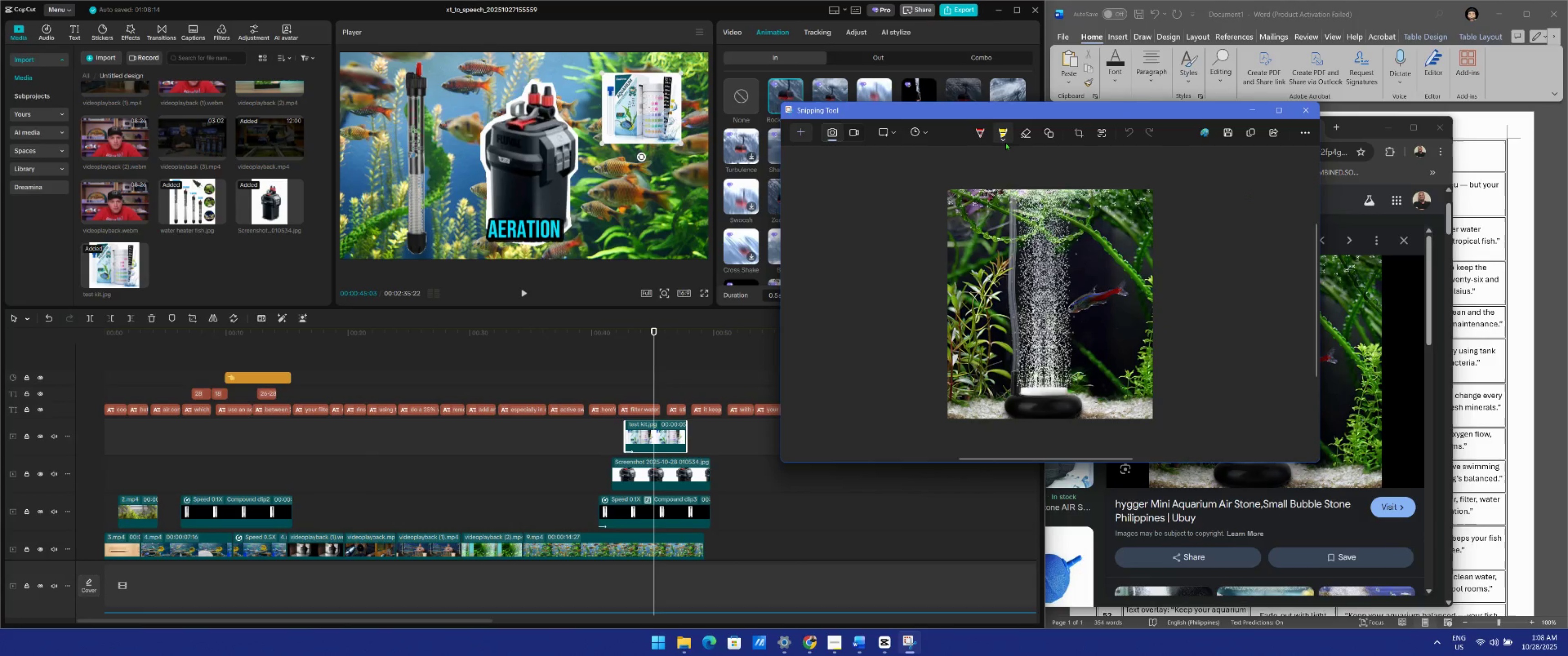 
type(ari)
key(Backspace)
key(Backspace)
type(ir stone)
 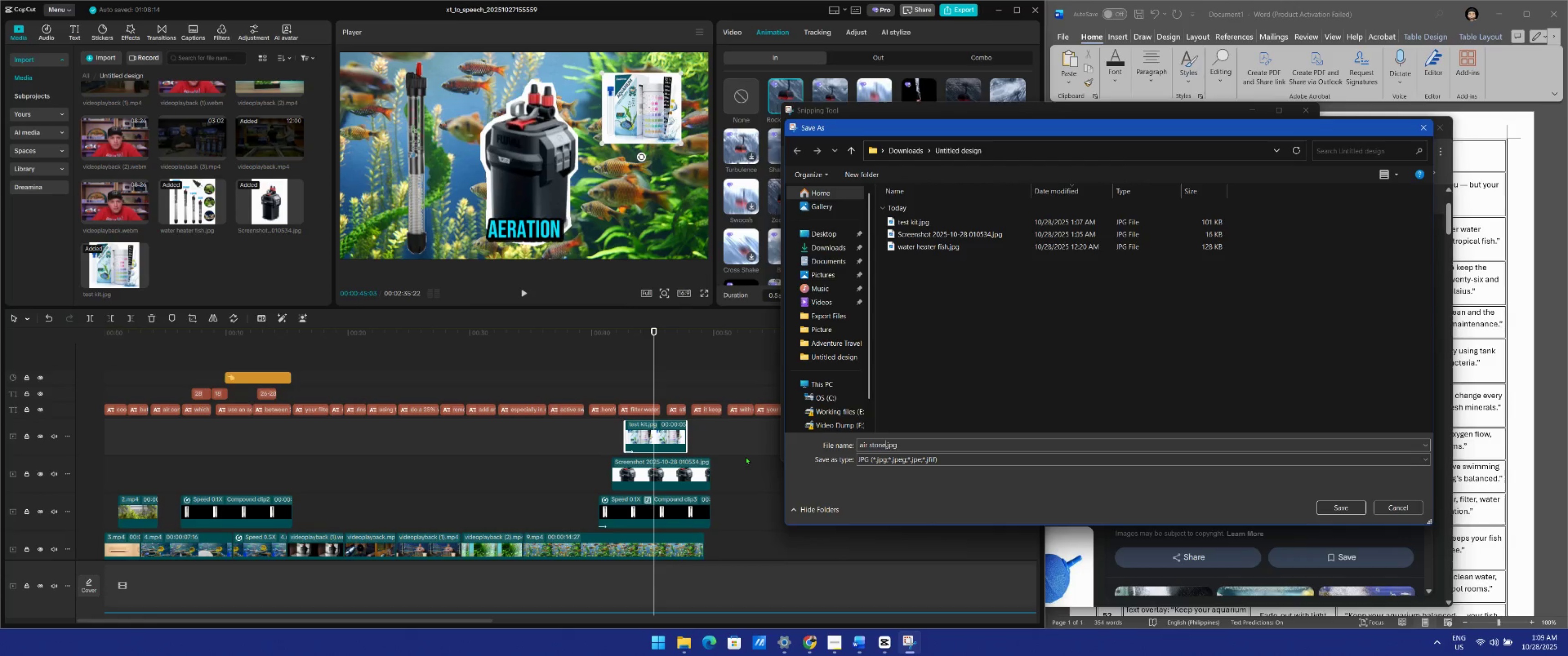 
key(Enter)
 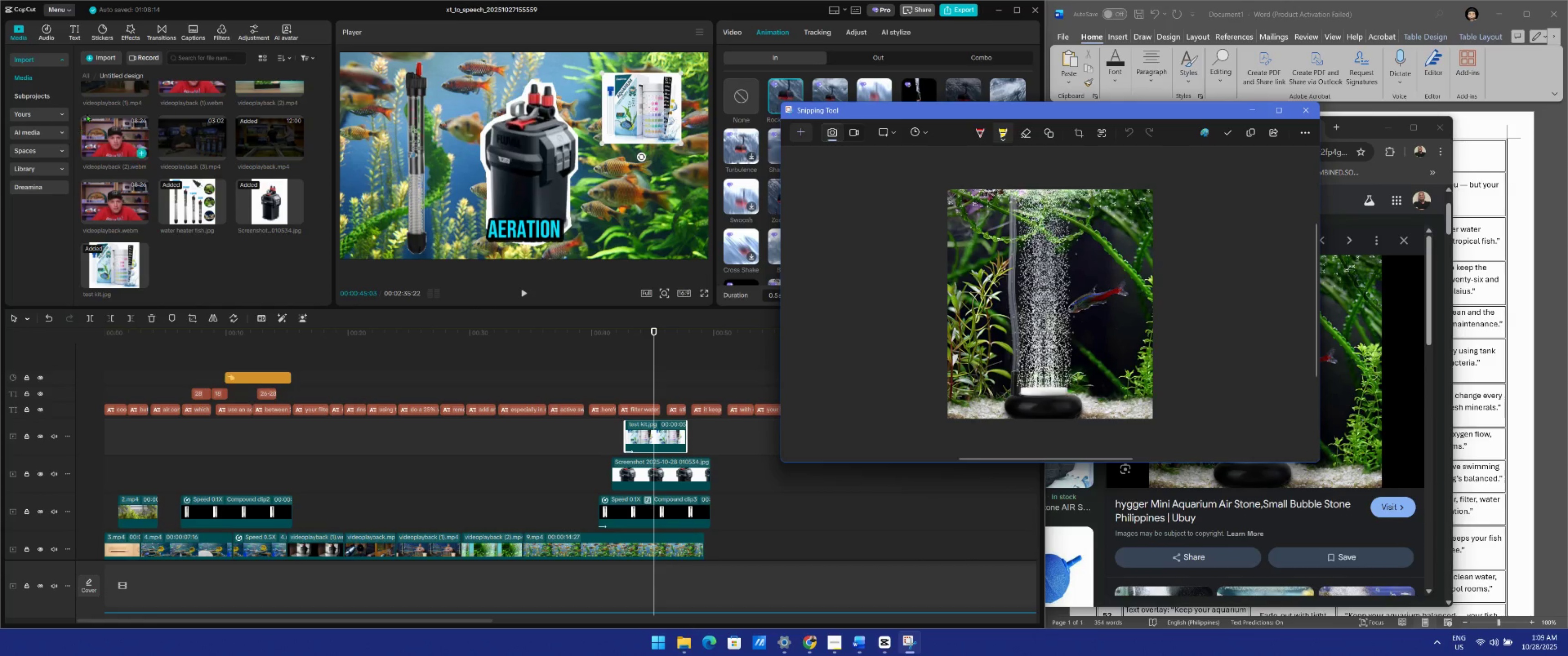 
left_click([100, 57])
 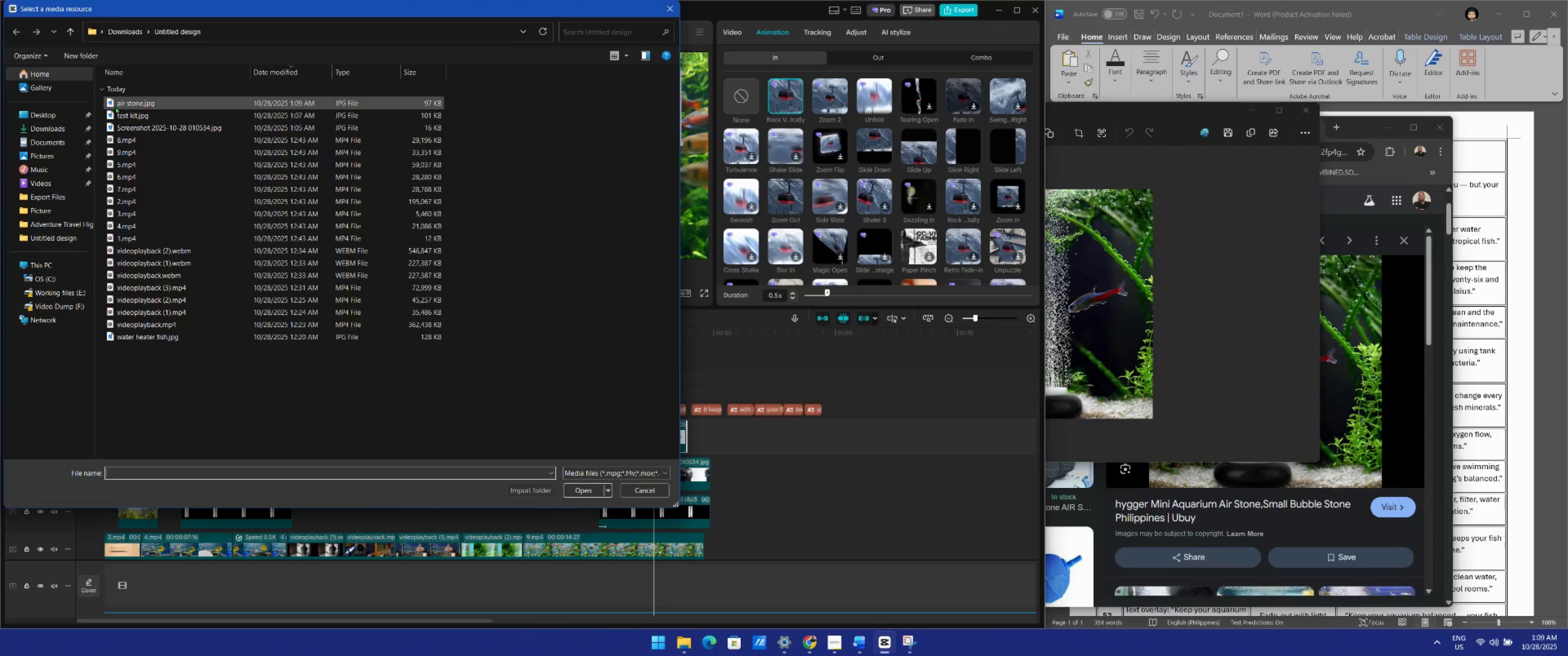 
left_click([118, 105])
 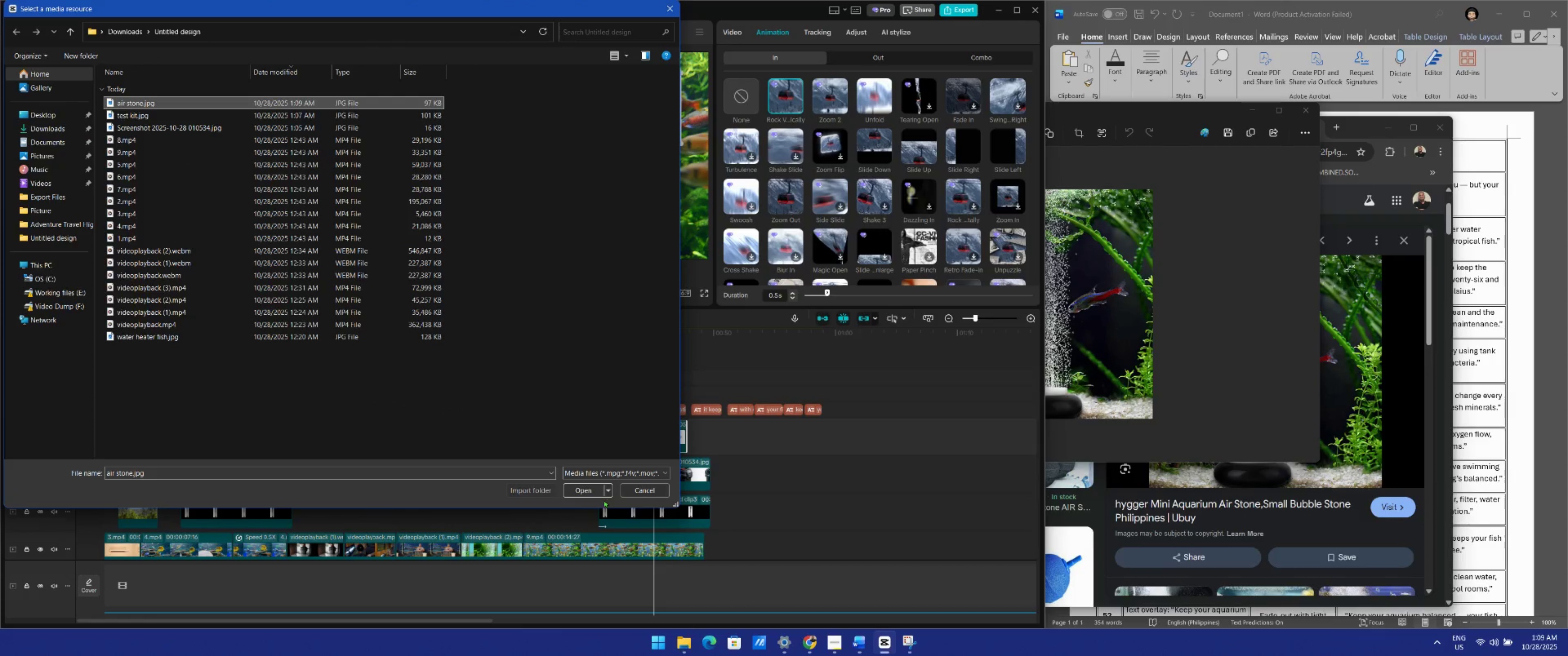 
left_click([583, 492])
 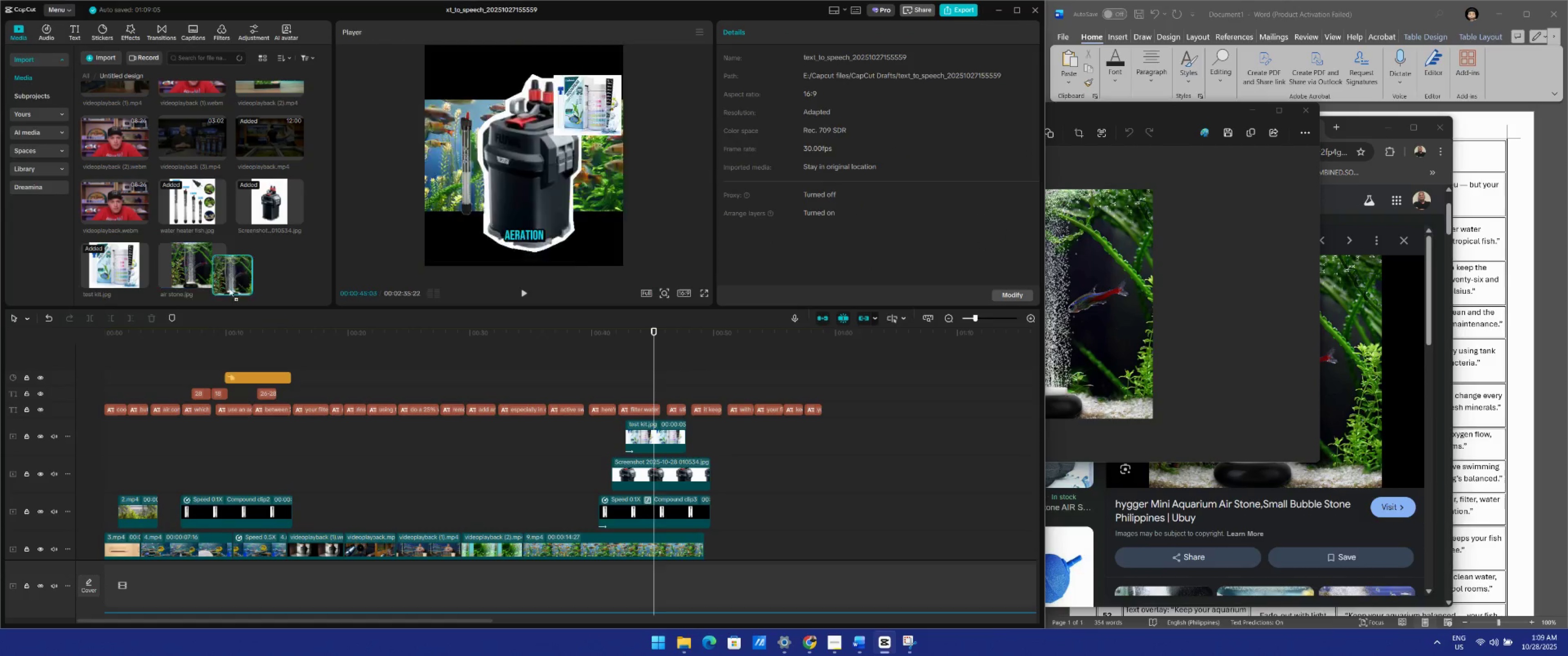 
mouse_move([665, 422])
 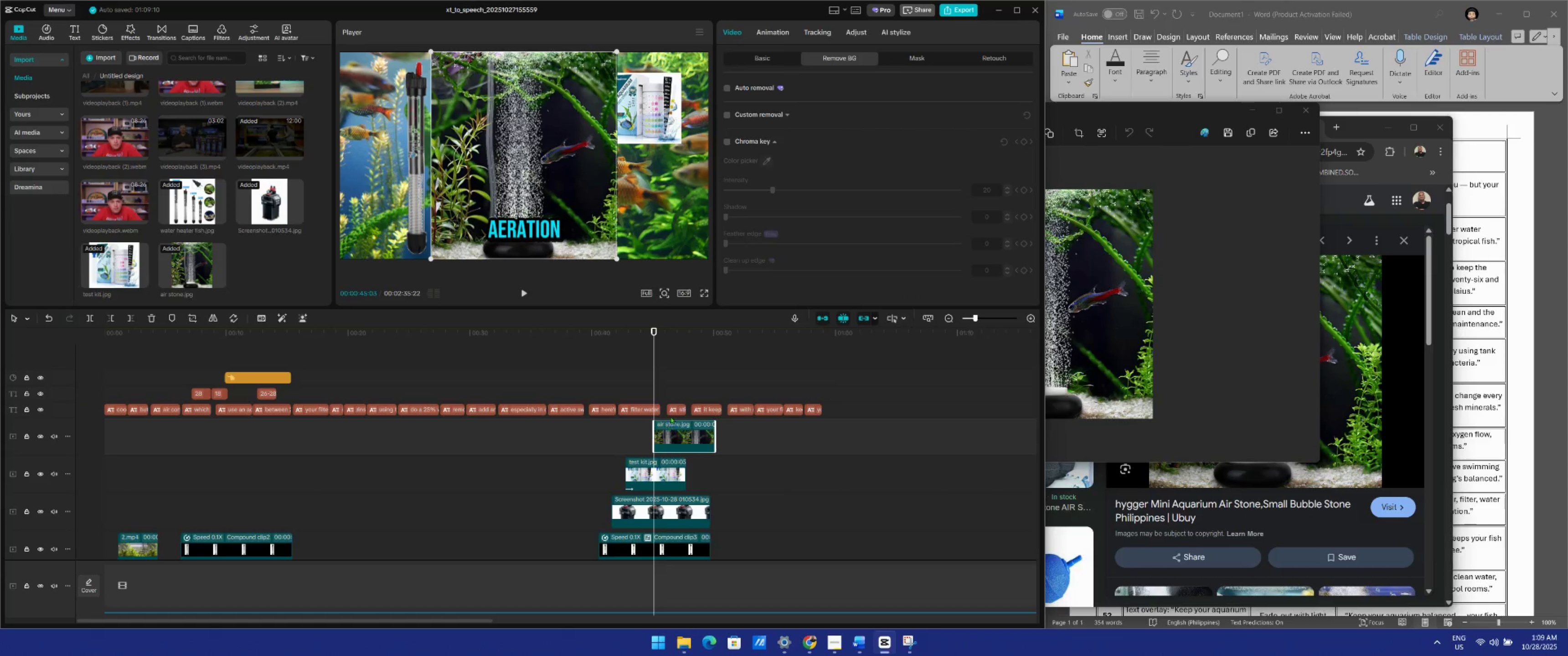 
key(Space)
 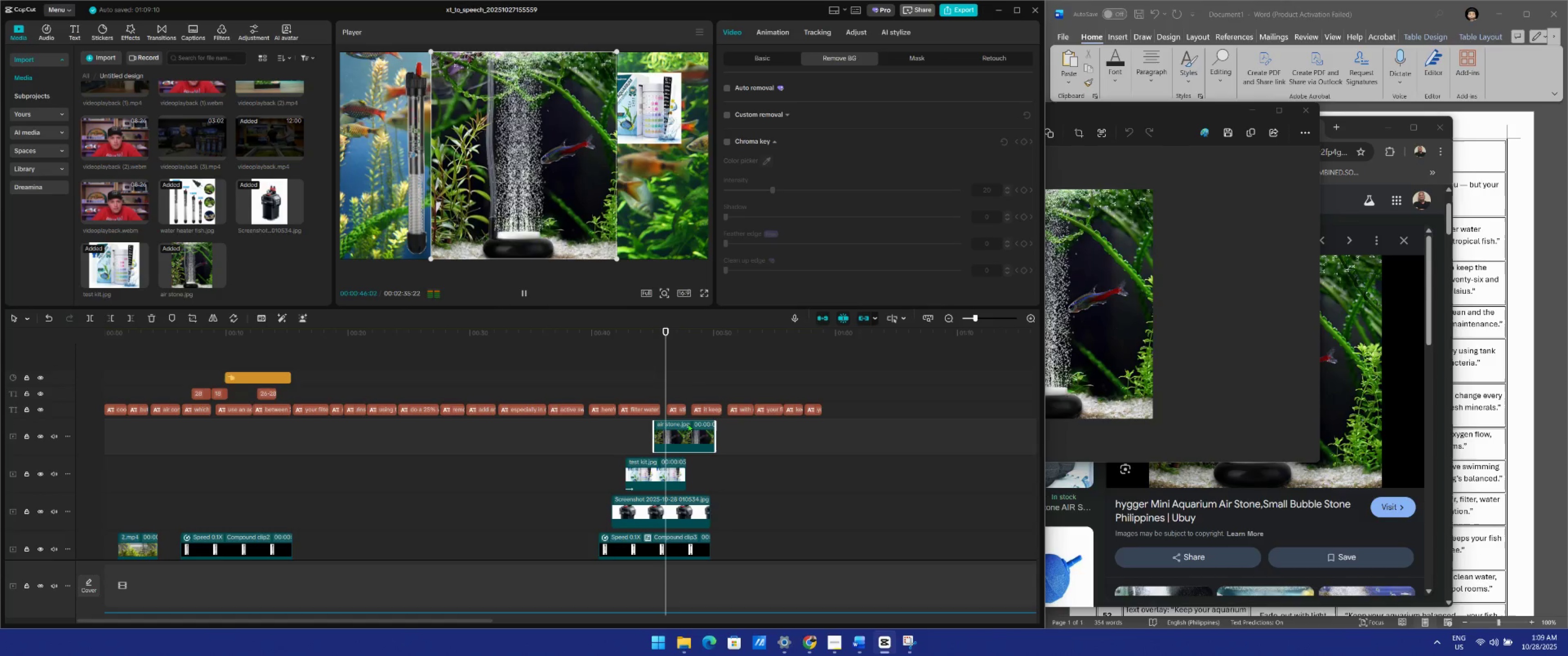 
key(Space)
 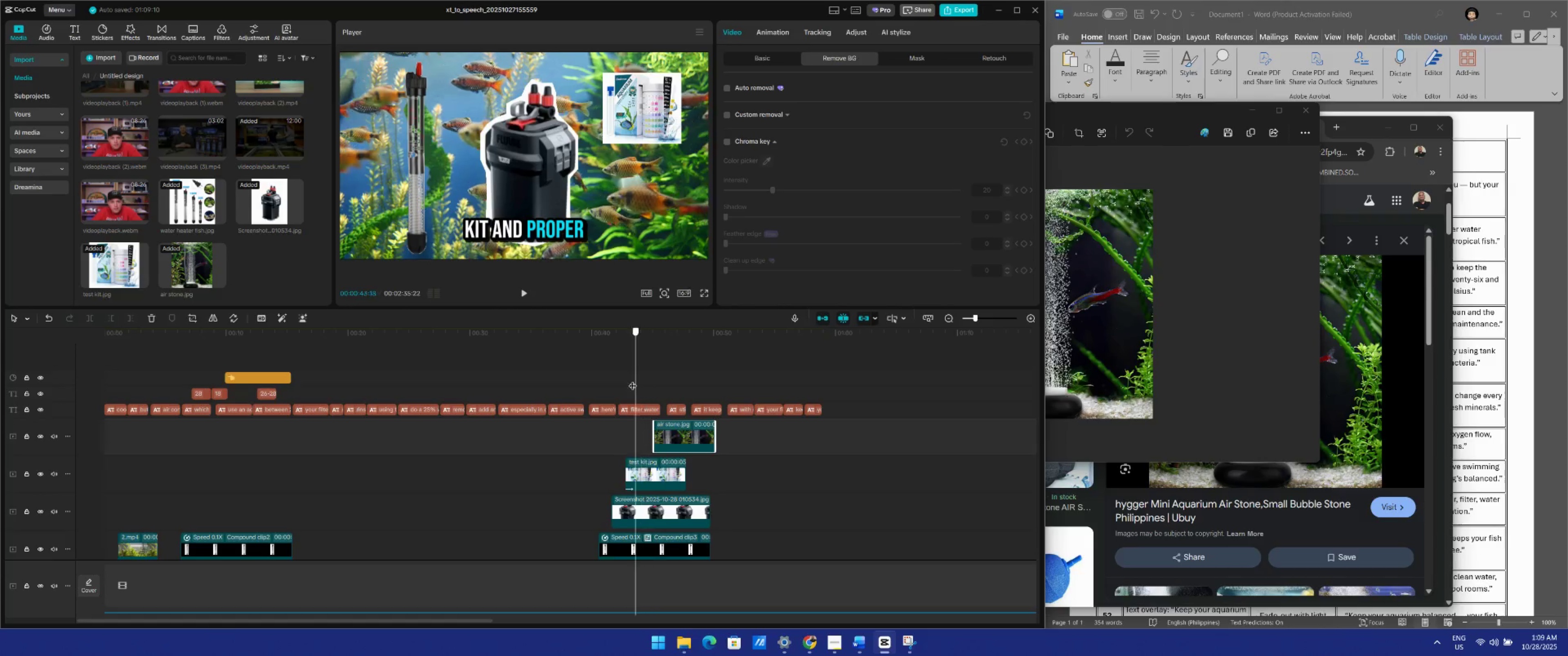 
key(Space)
 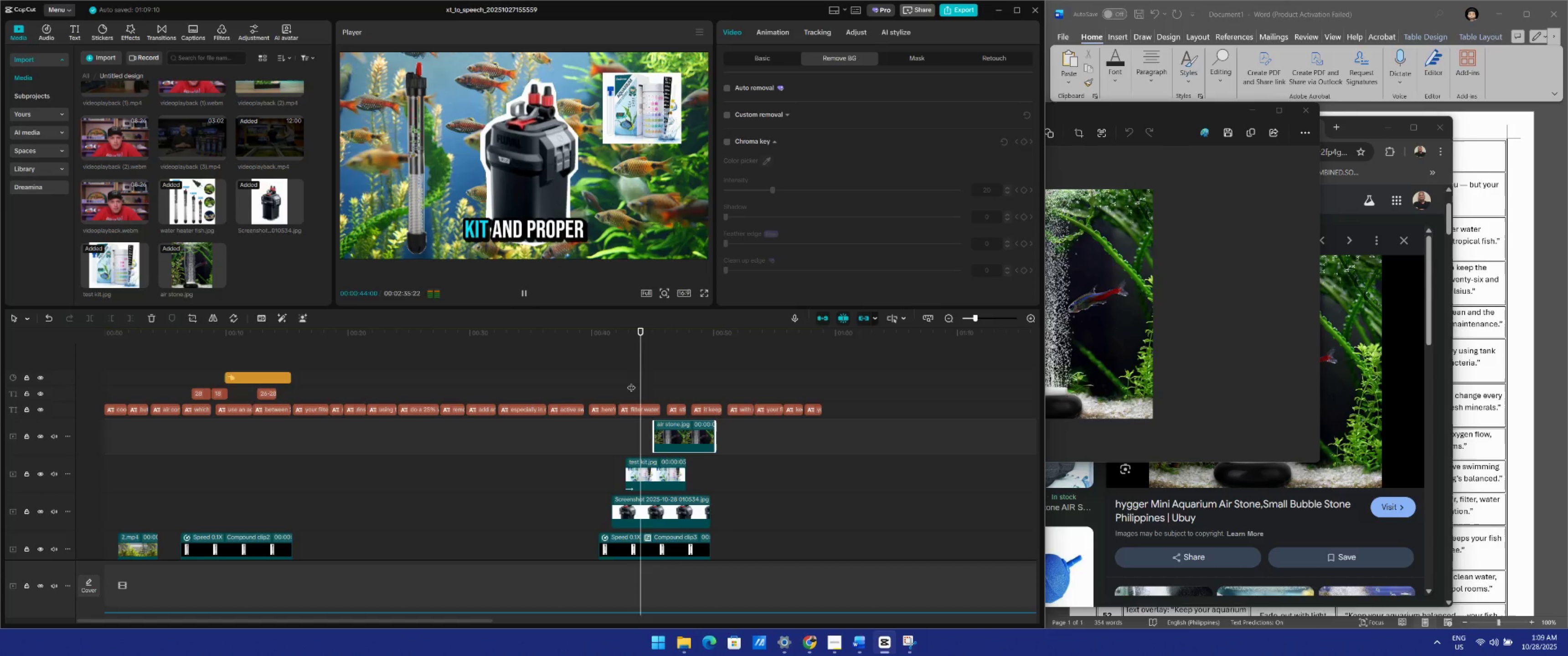 
key(Space)
 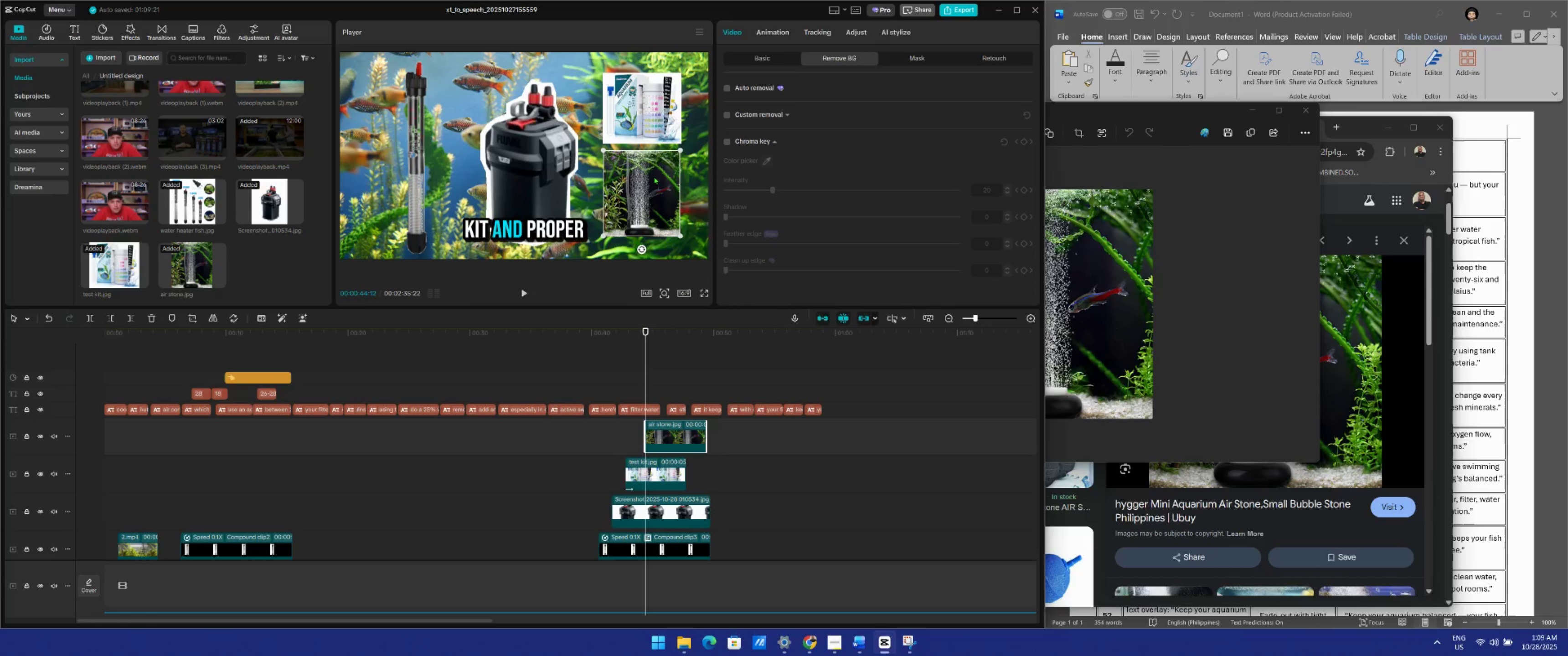 
wait(12.1)
 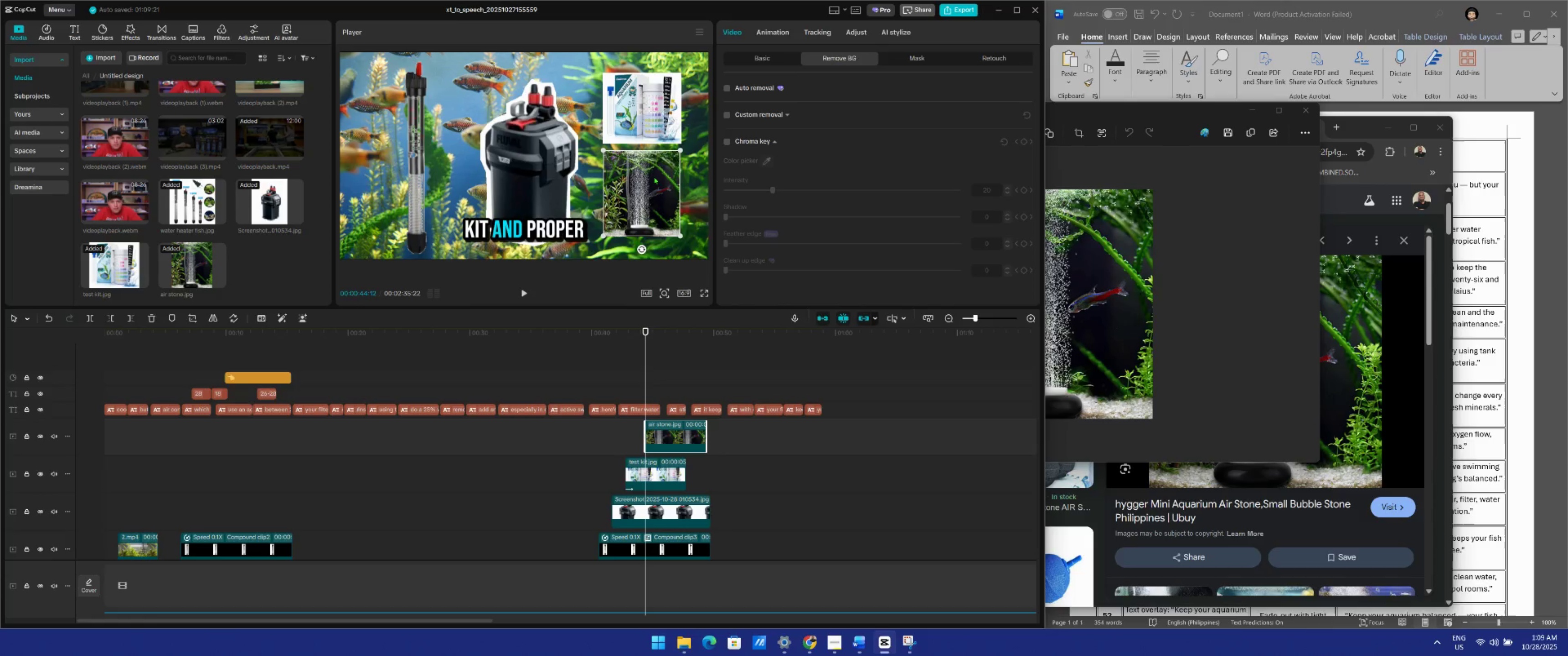 
left_click([780, 32])
 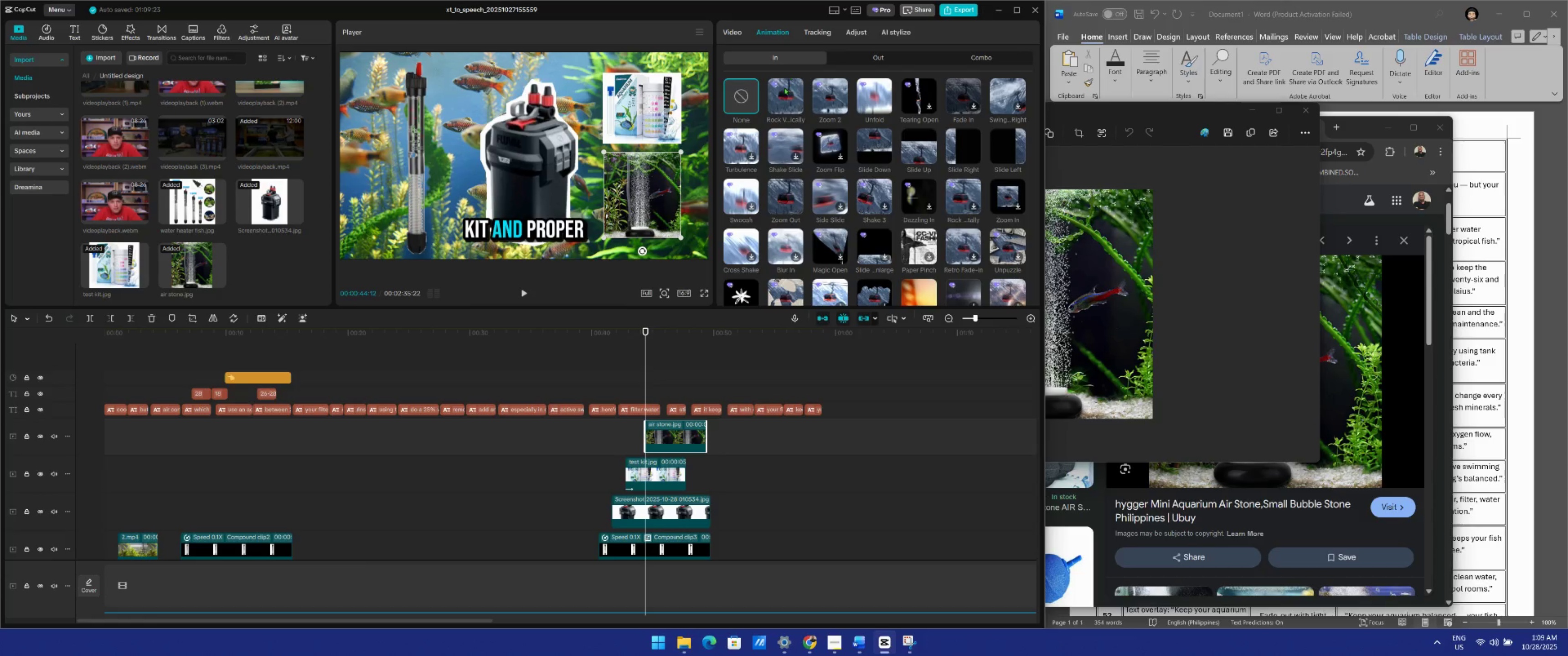 
left_click([784, 94])
 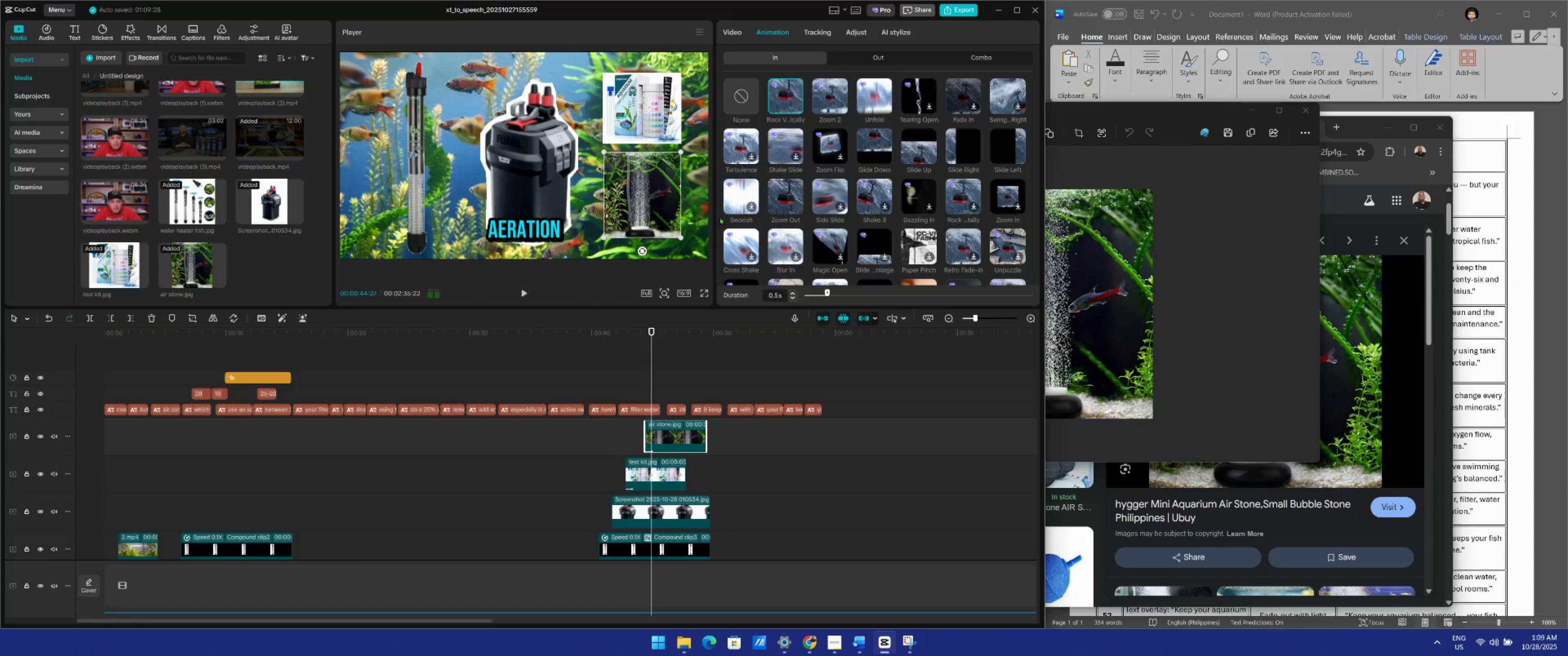 
key(Space)
 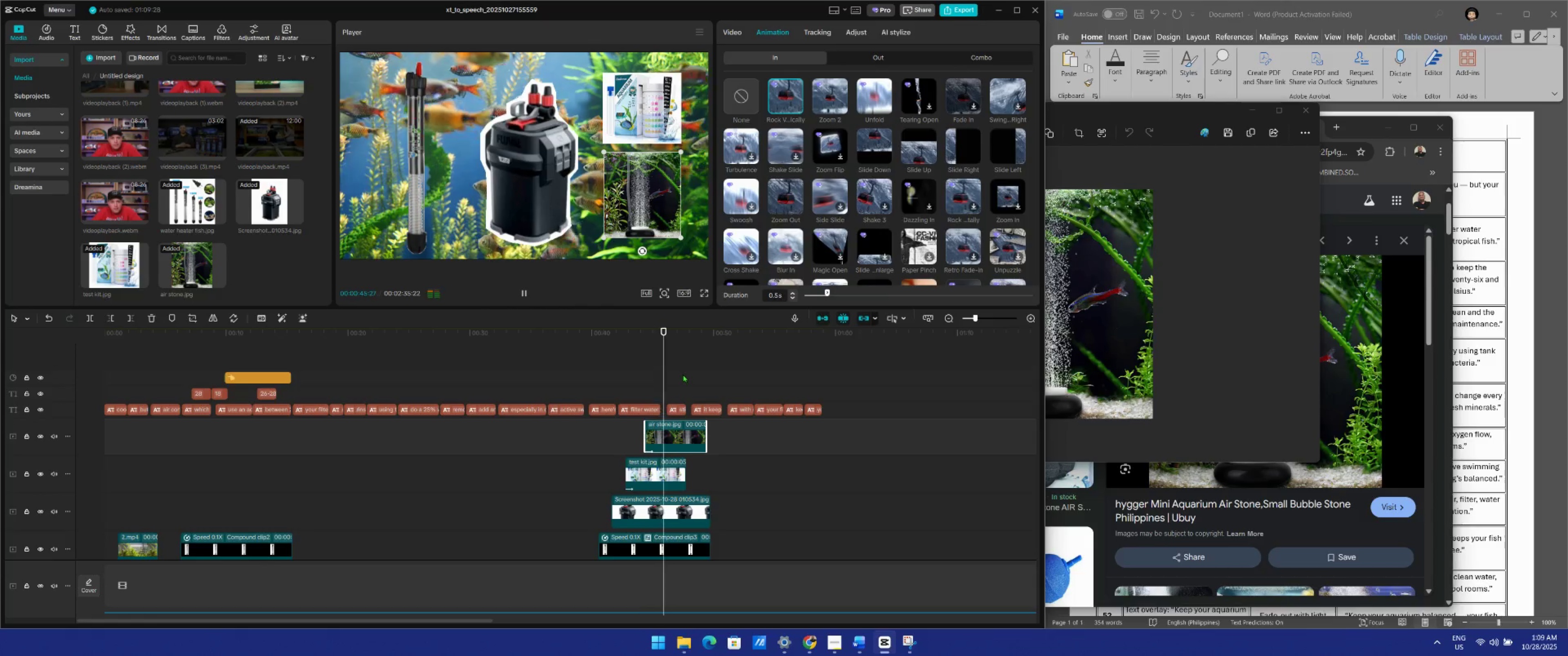 
key(Space)
 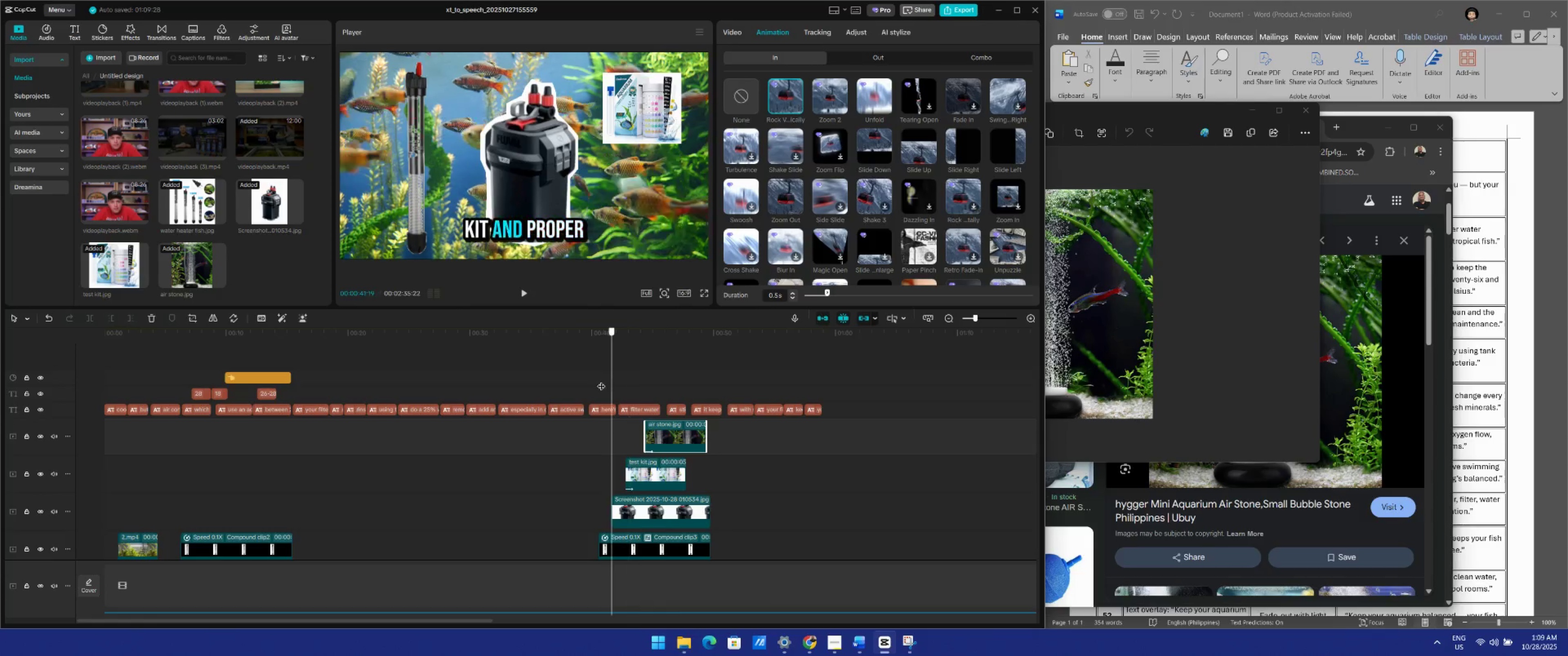 
key(Space)
 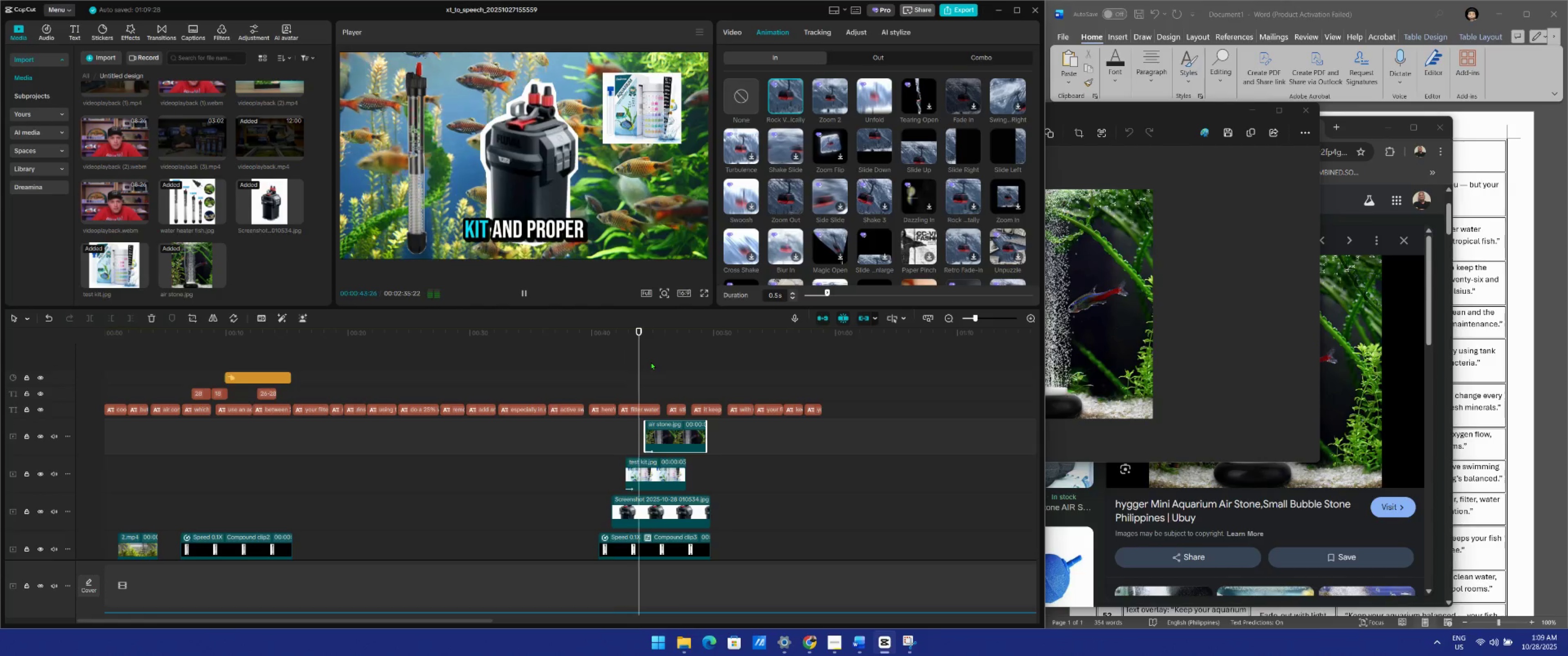 
key(Space)
 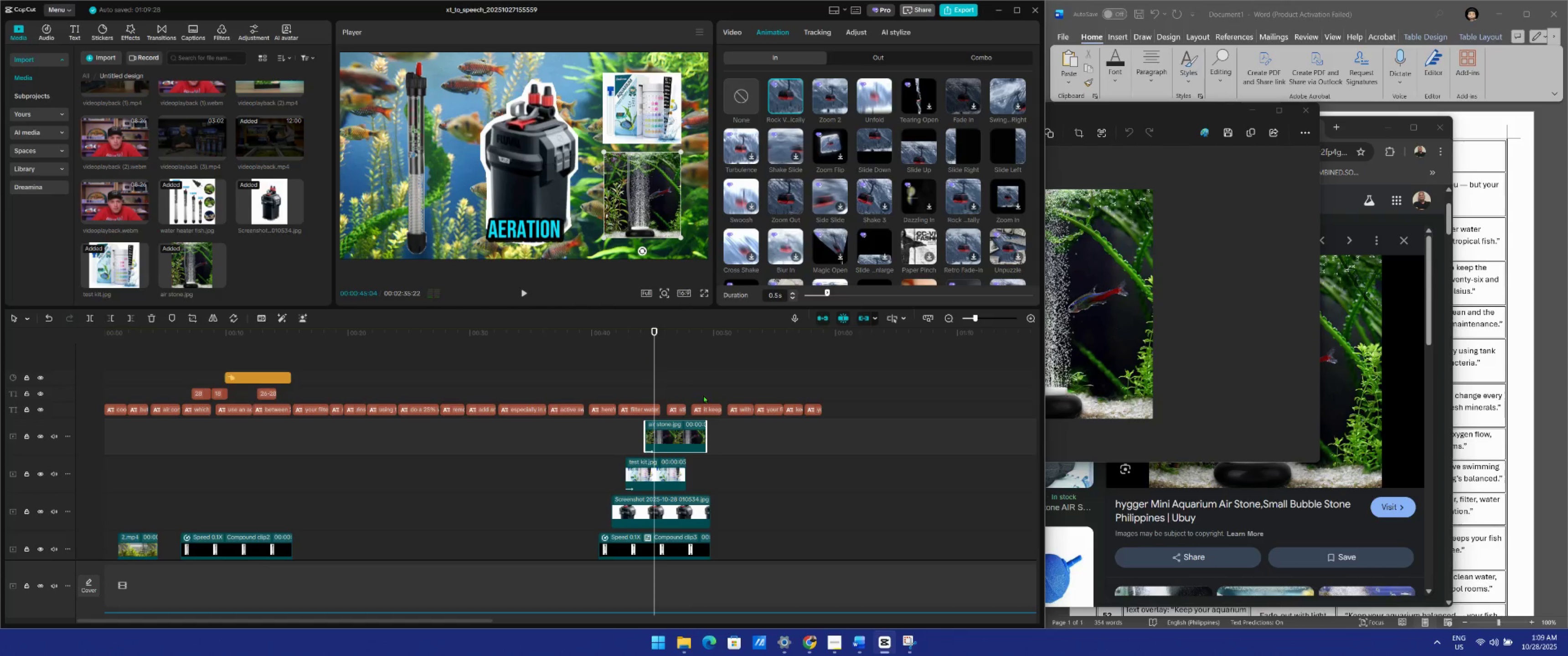 
key(Space)
 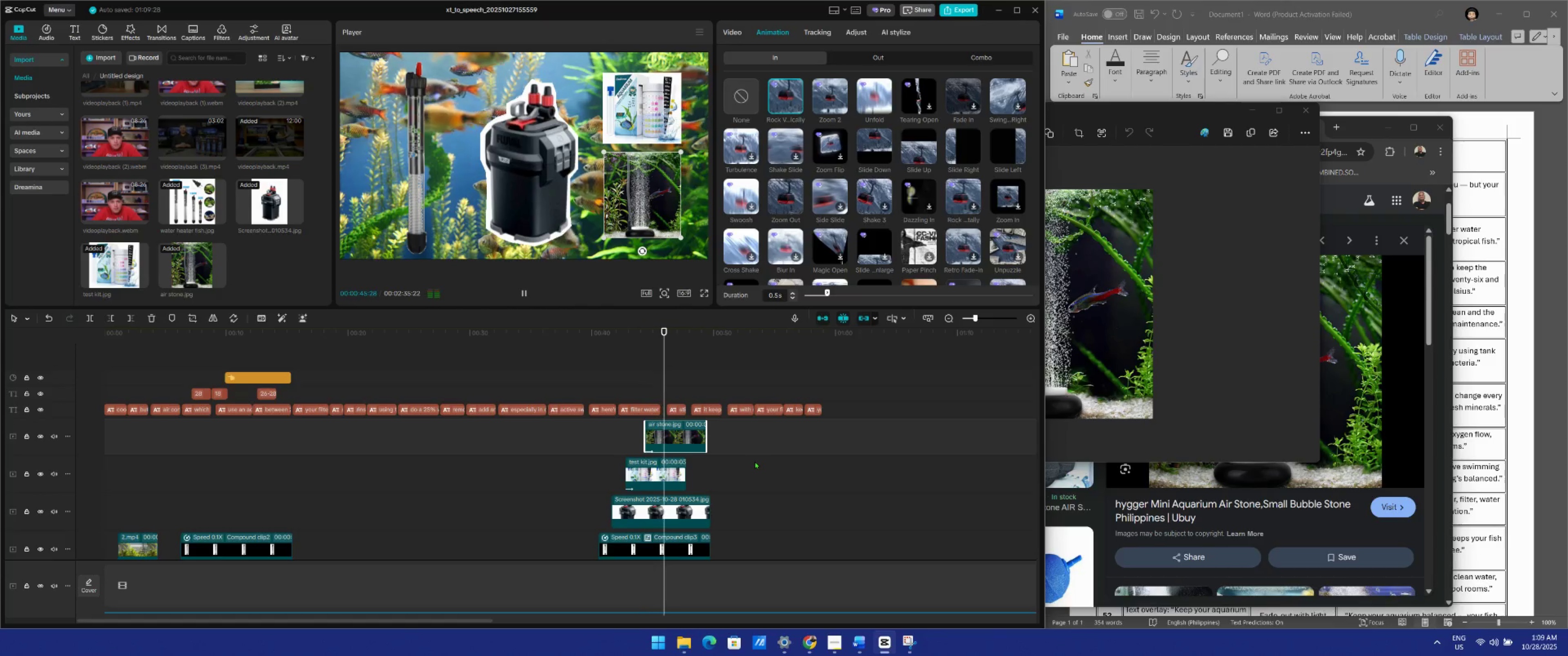 
key(Space)
 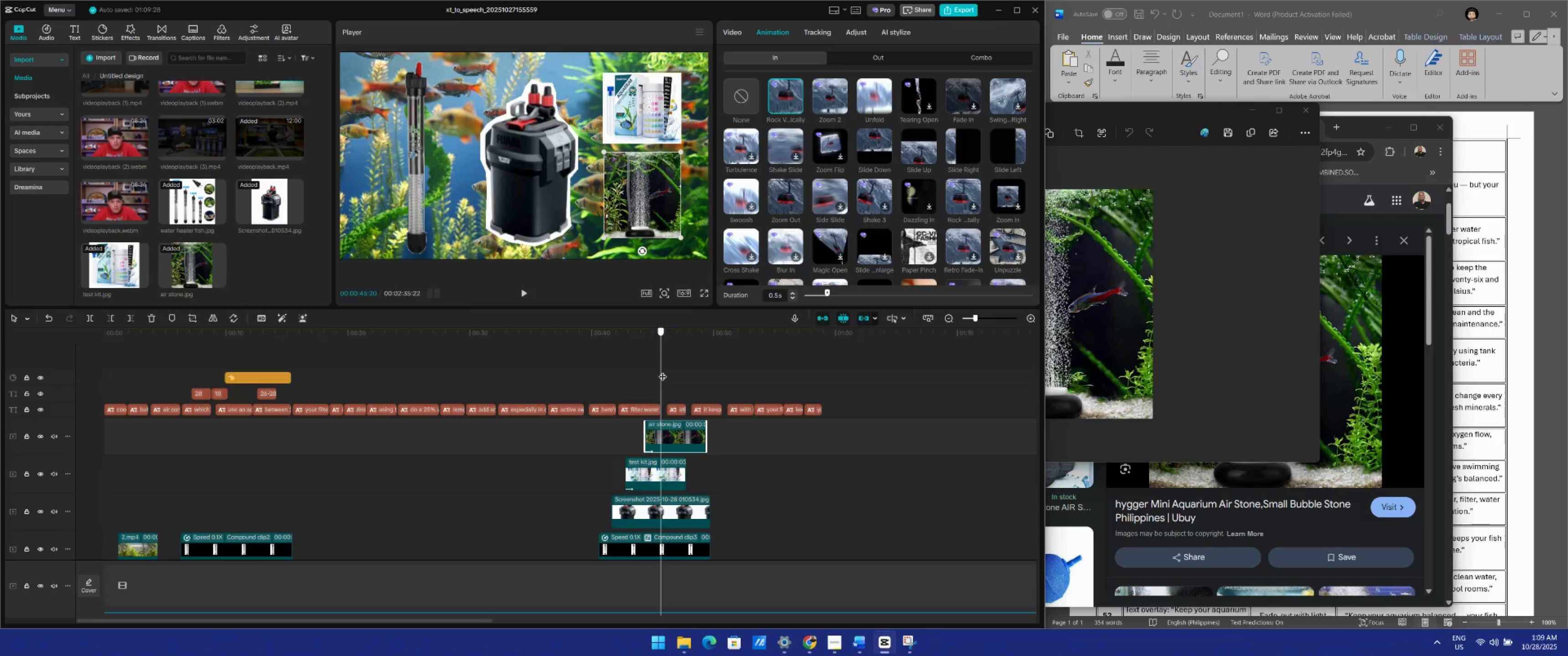 
scroll: coordinate [702, 479], scroll_direction: down, amount: 7.0
 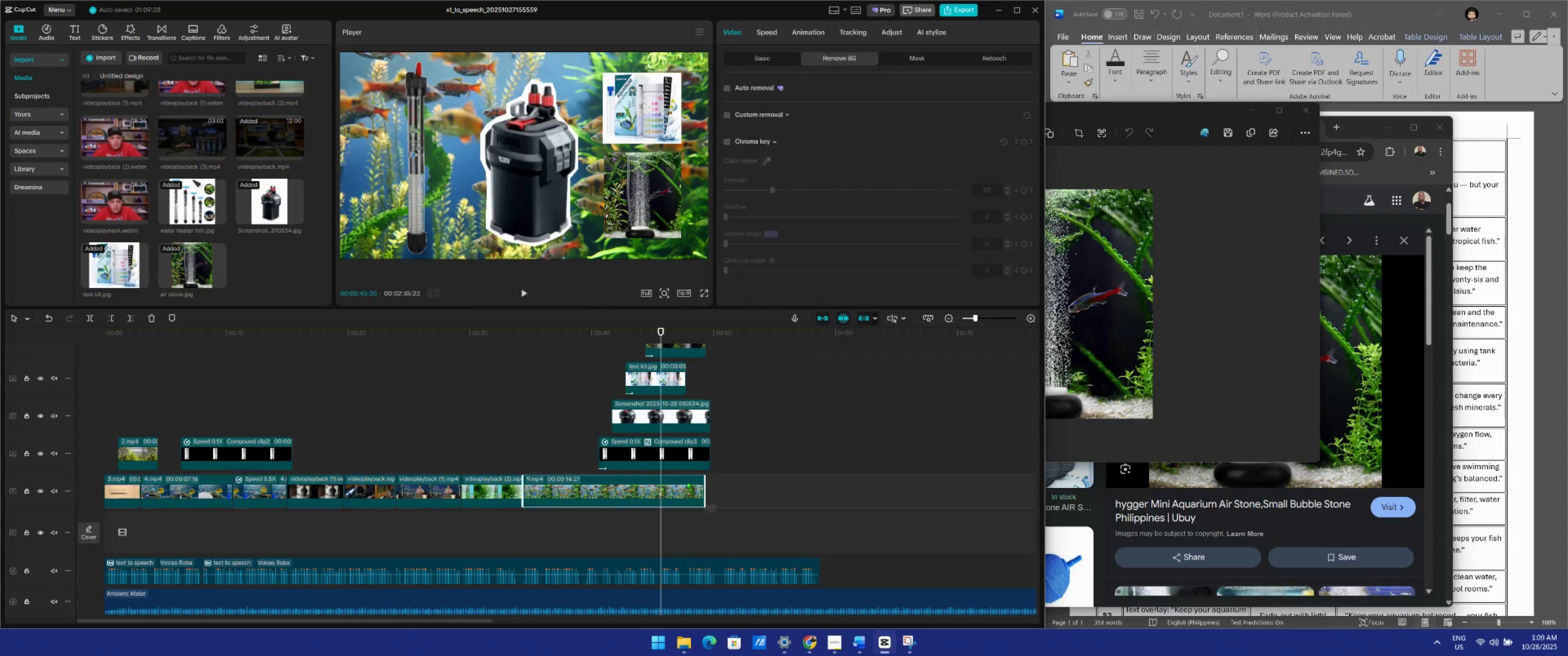 
scroll: coordinate [668, 419], scroll_direction: up, amount: 5.0
 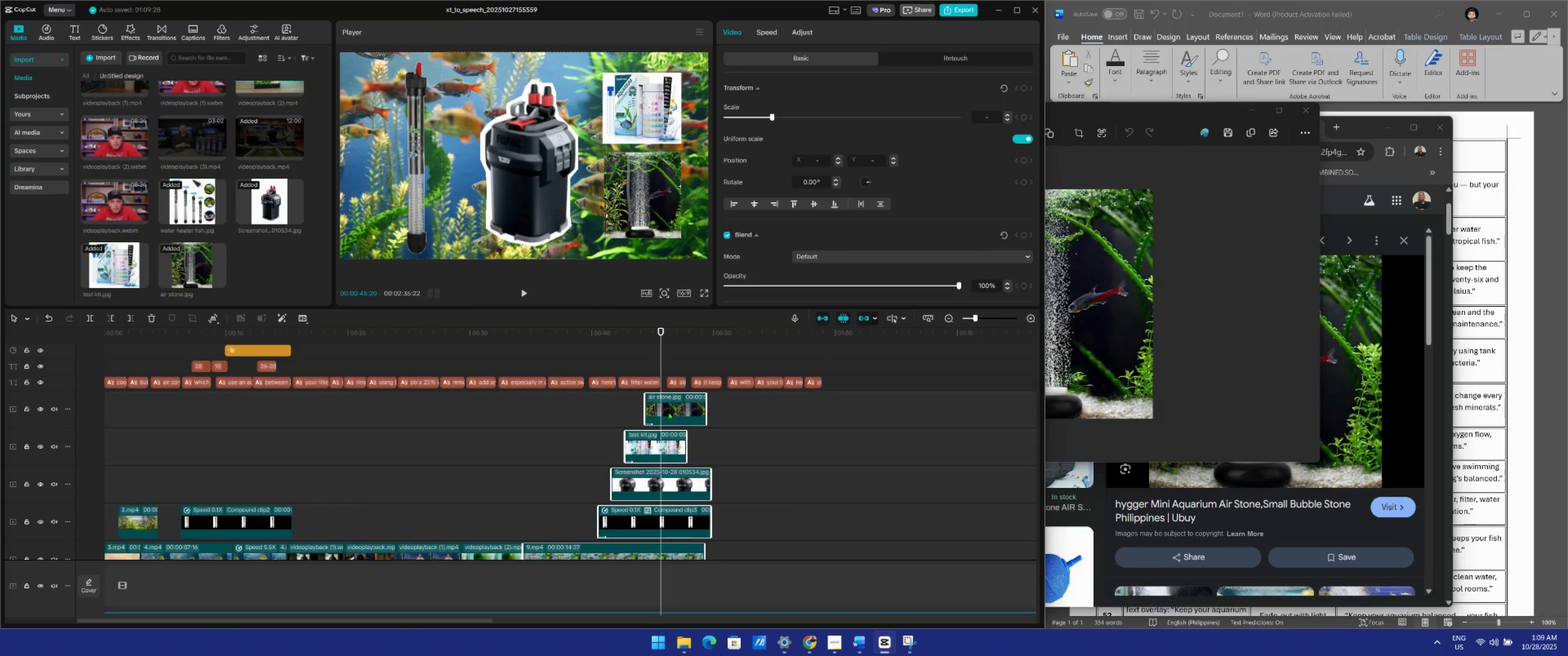 
hold_key(key=ControlLeft, duration=0.39)
 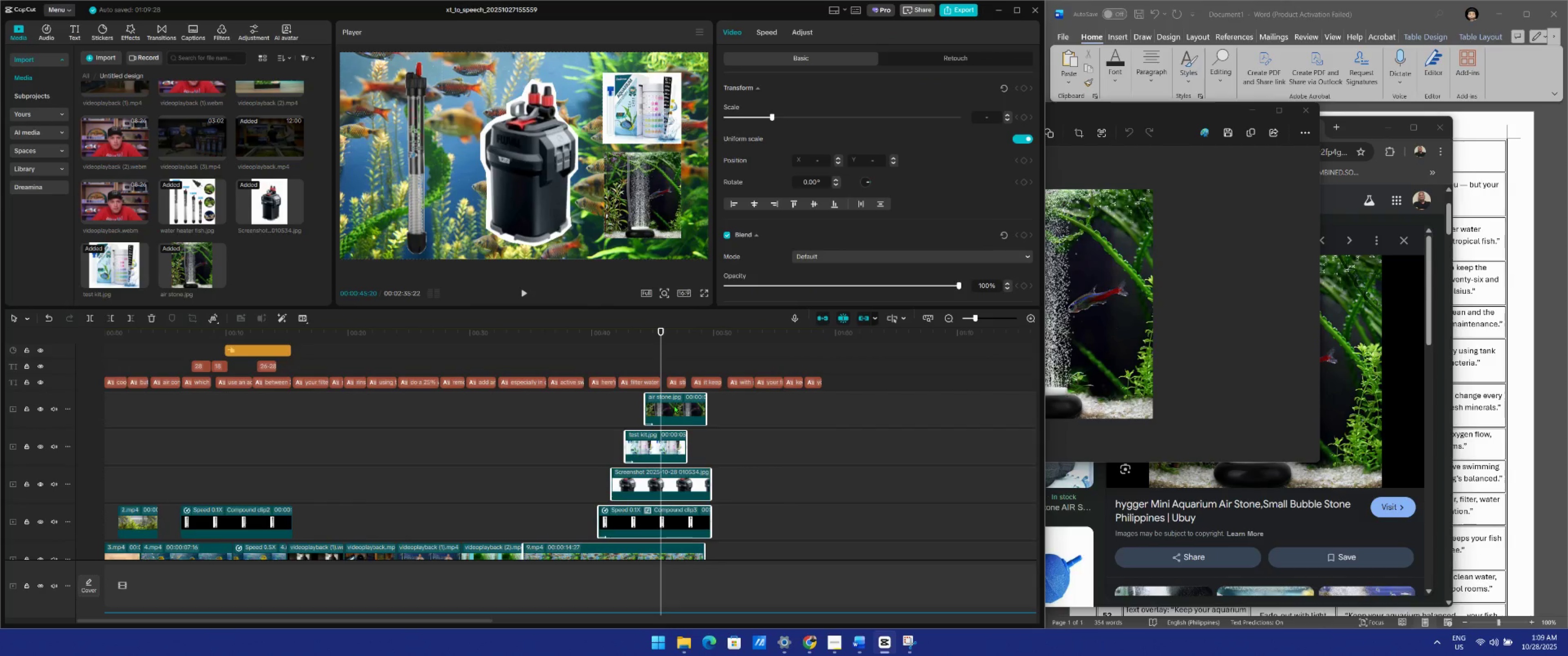 
key(W)
 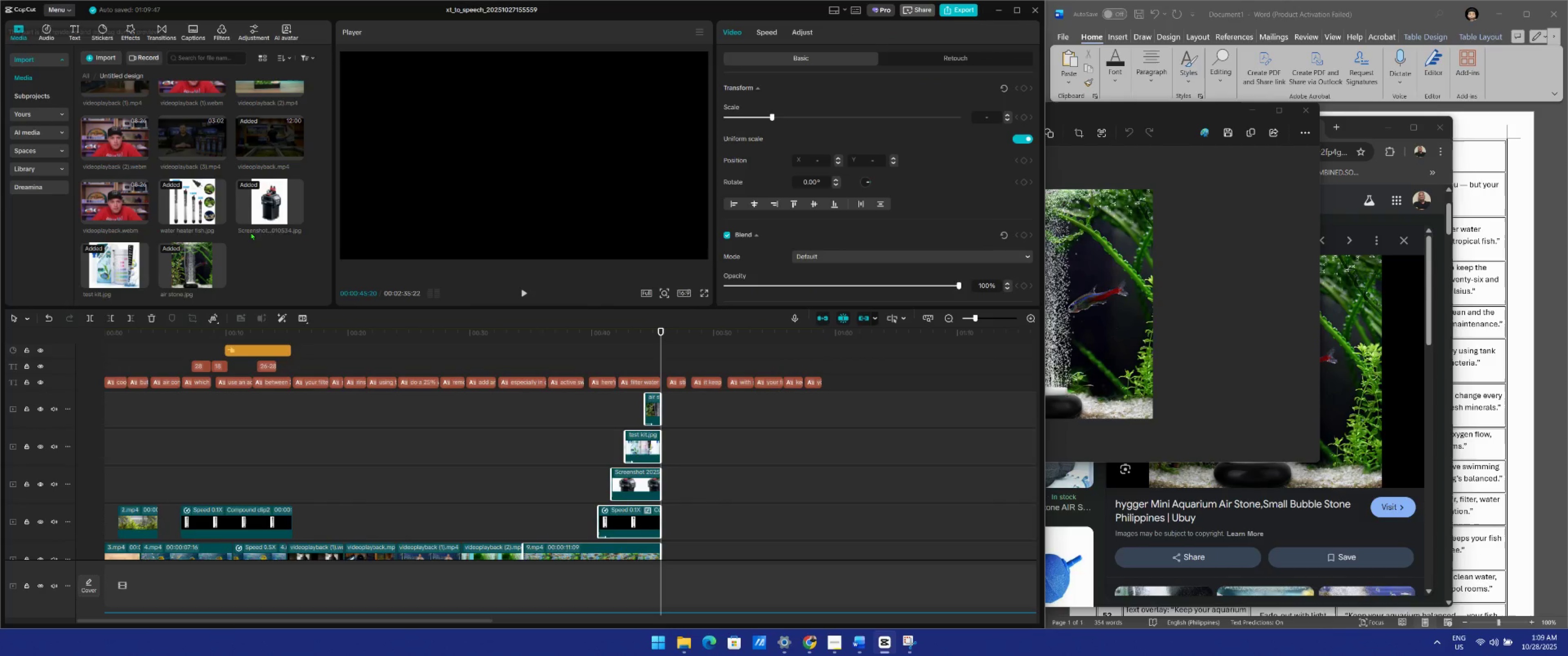 
scroll: coordinate [279, 196], scroll_direction: up, amount: 4.0
 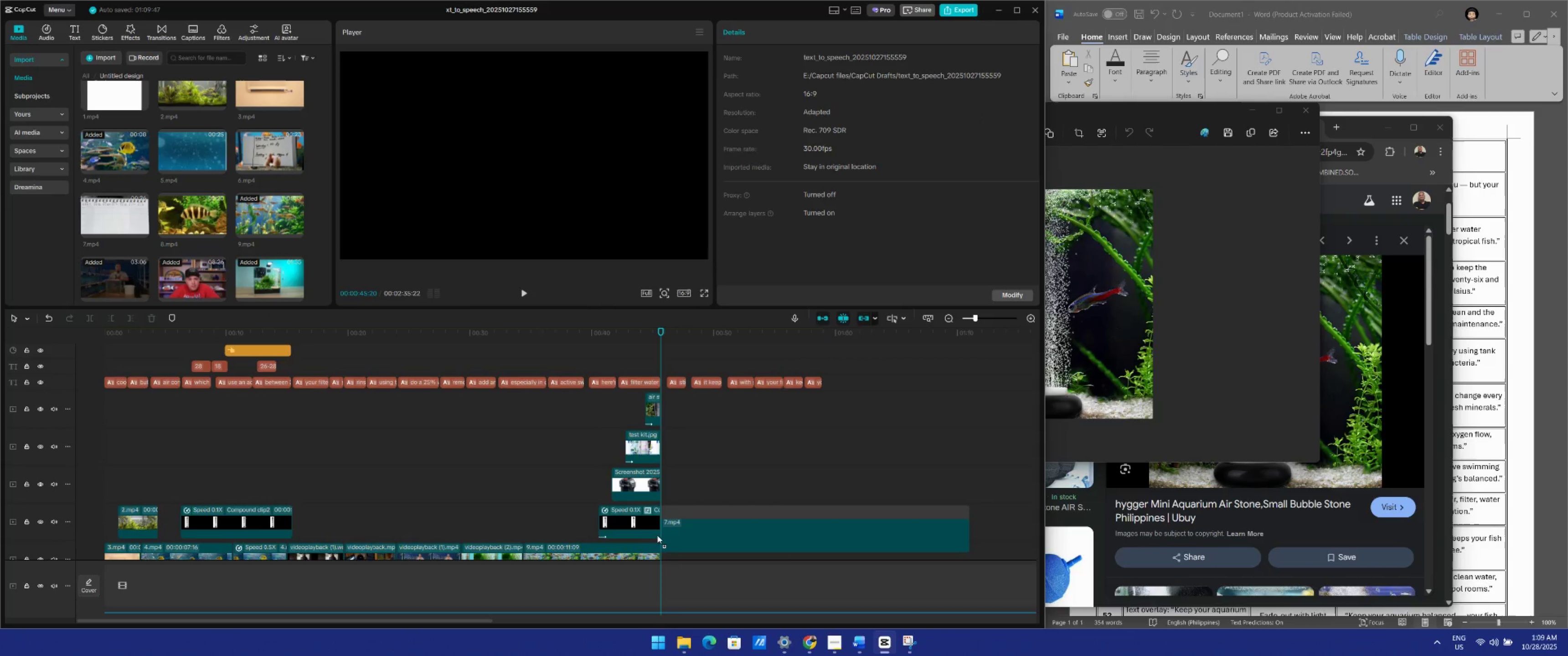 
key(Space)
 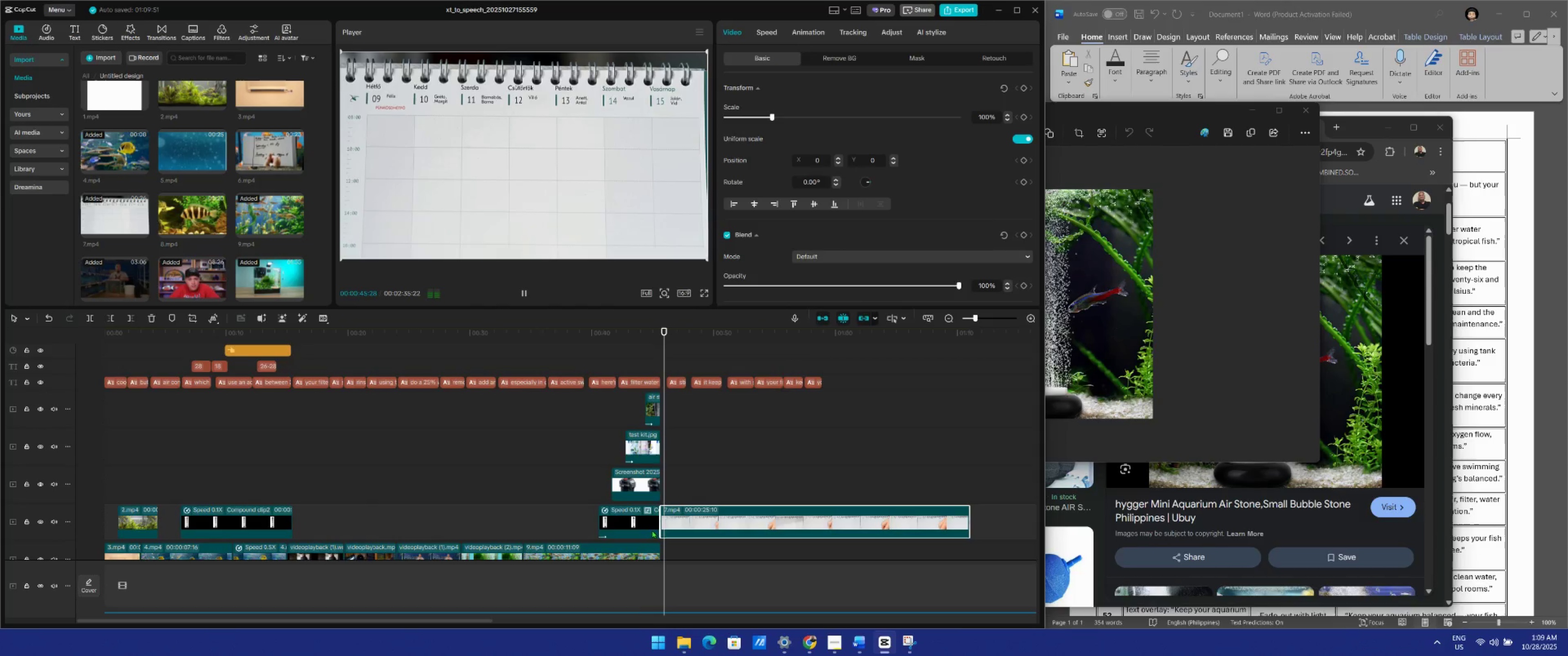 
key(Space)
 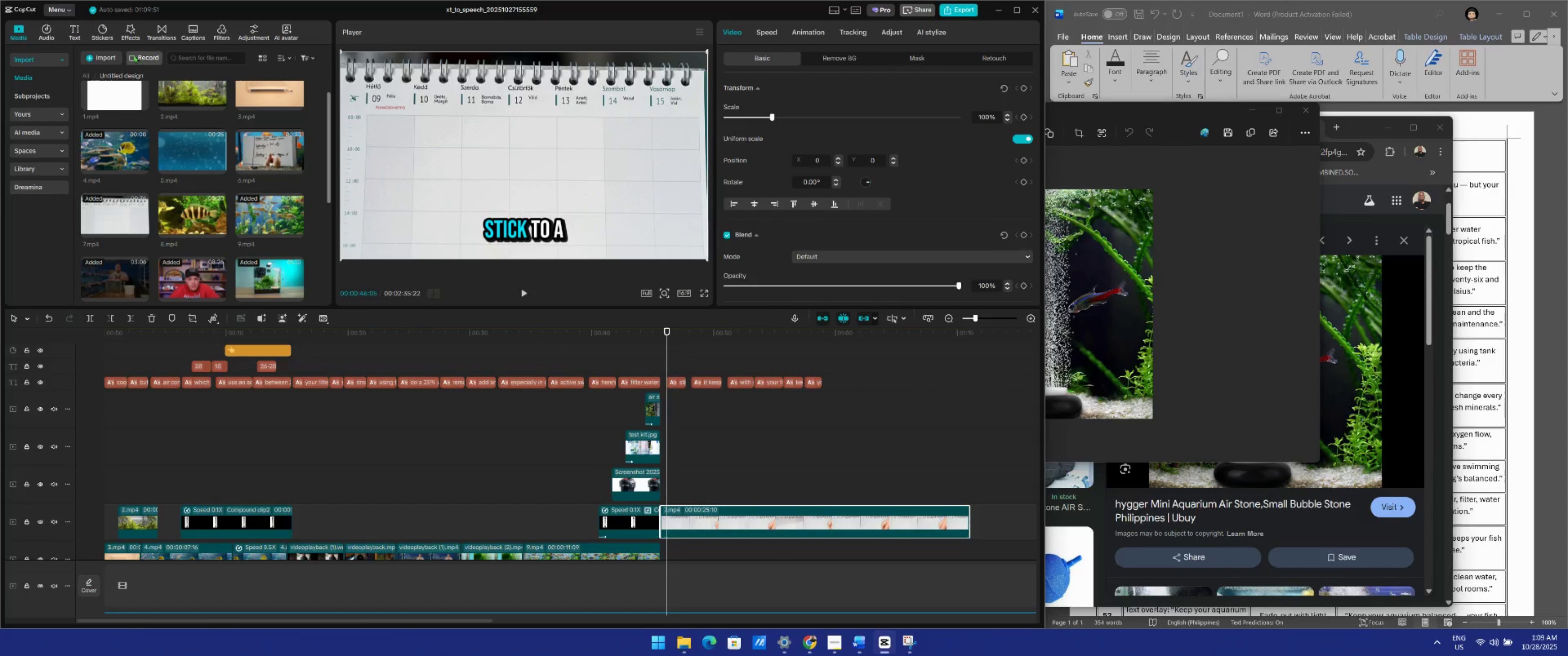 
left_click([122, 30])
 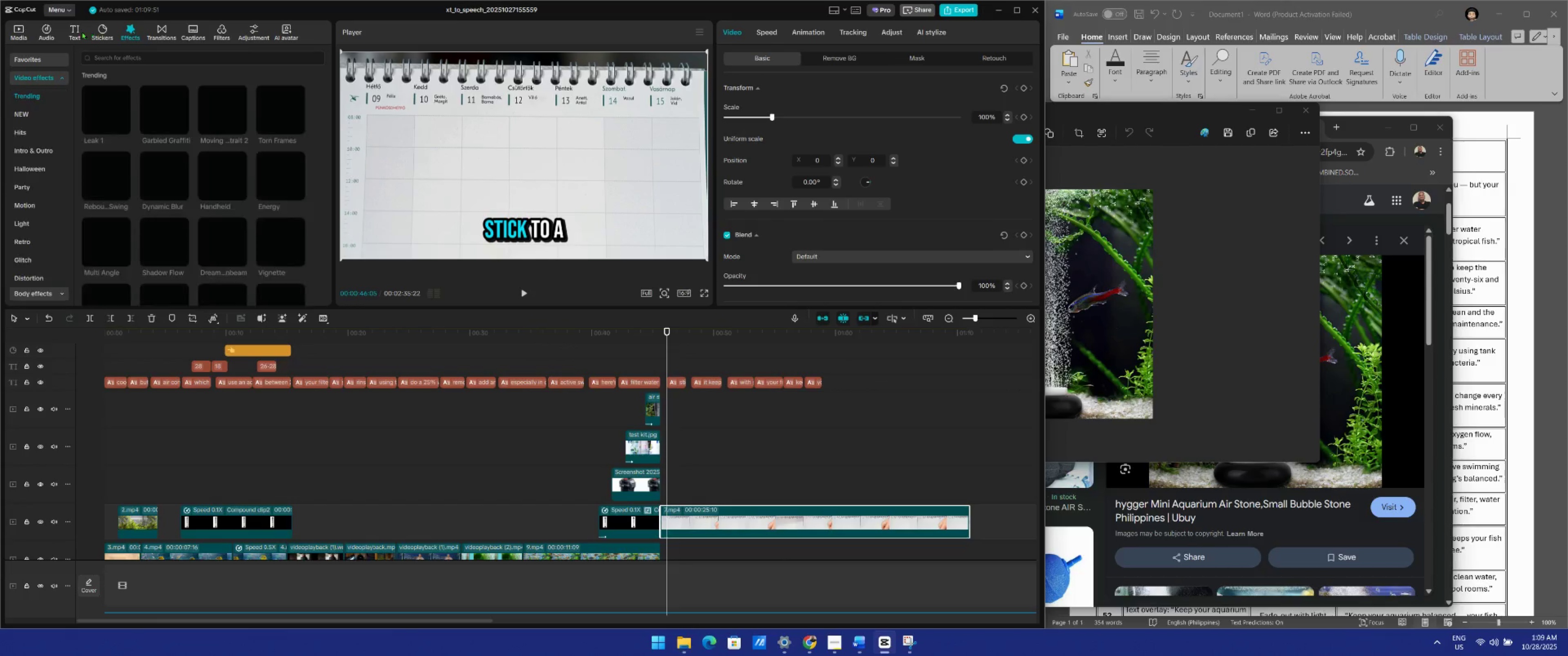 
left_click([75, 31])
 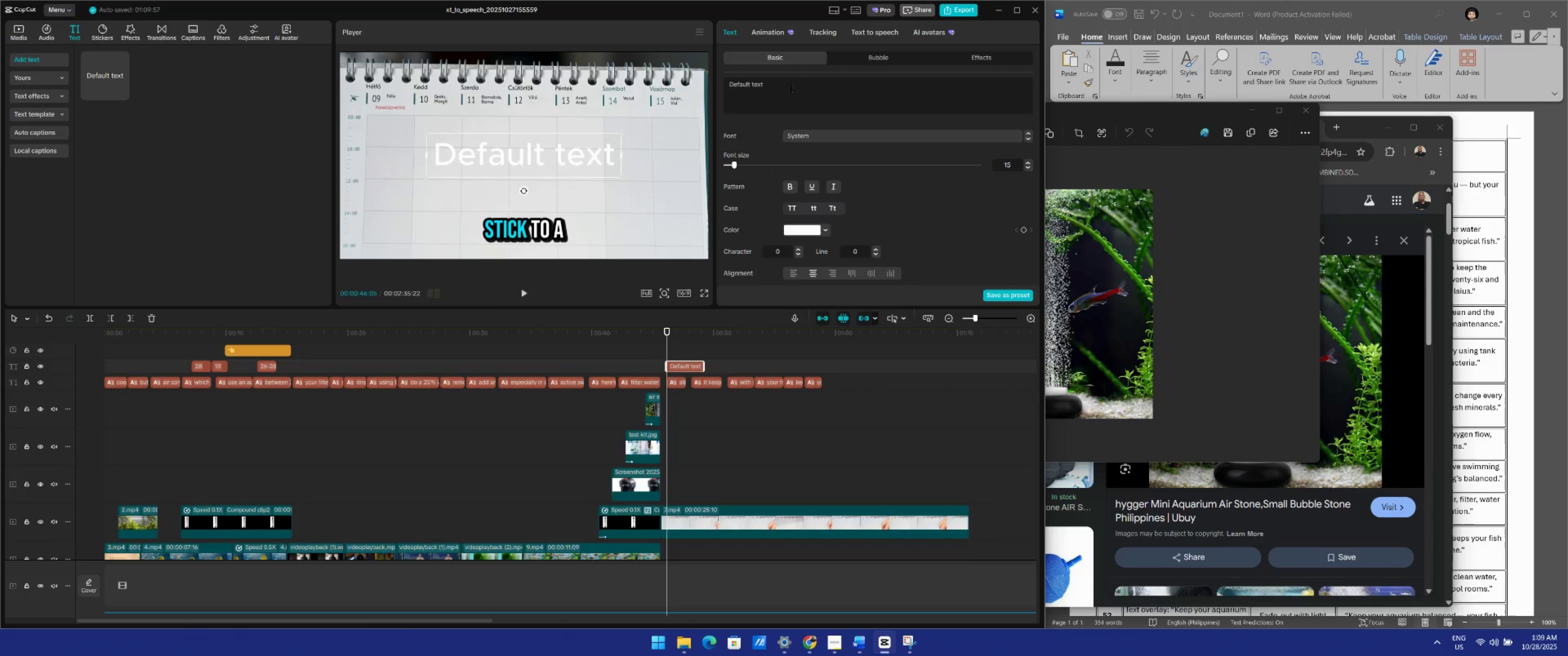 
key(CapsLock)
 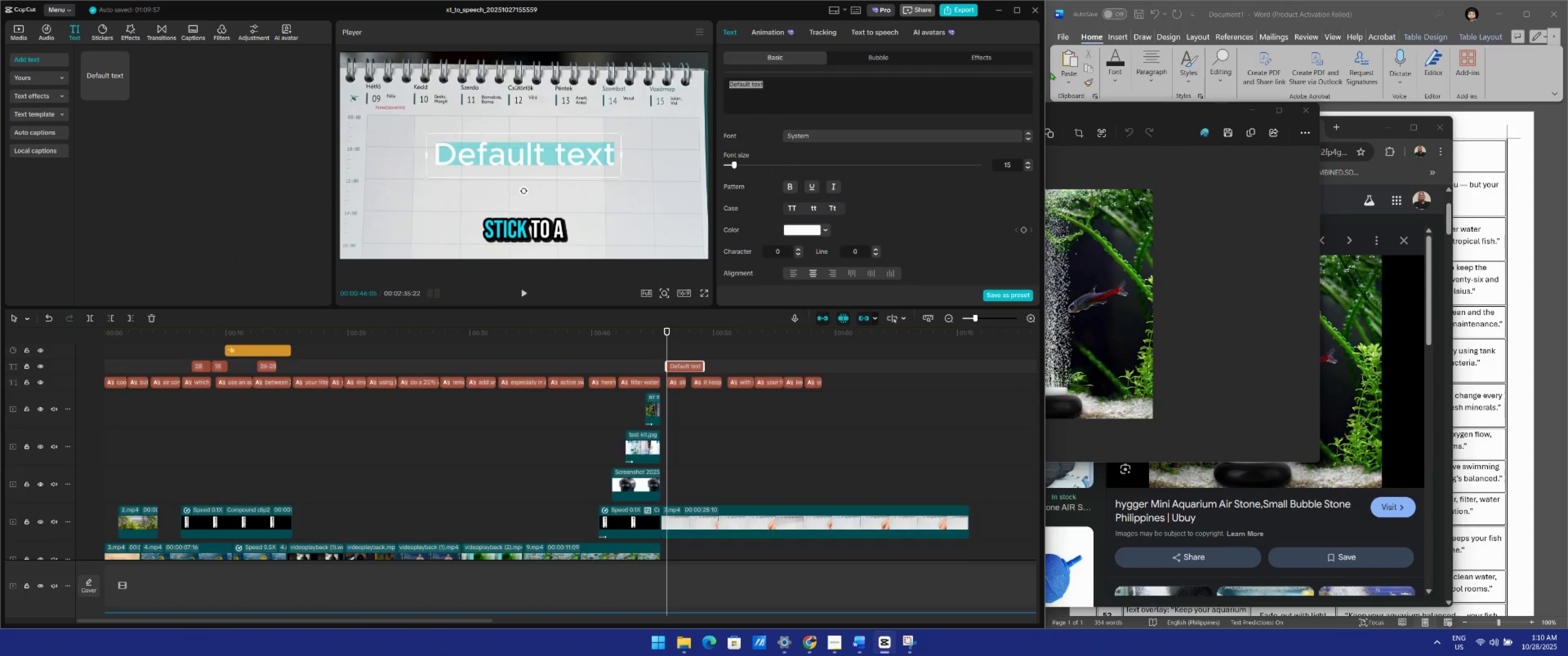 
type(W)
key(Backspace)
type(Water Change)
 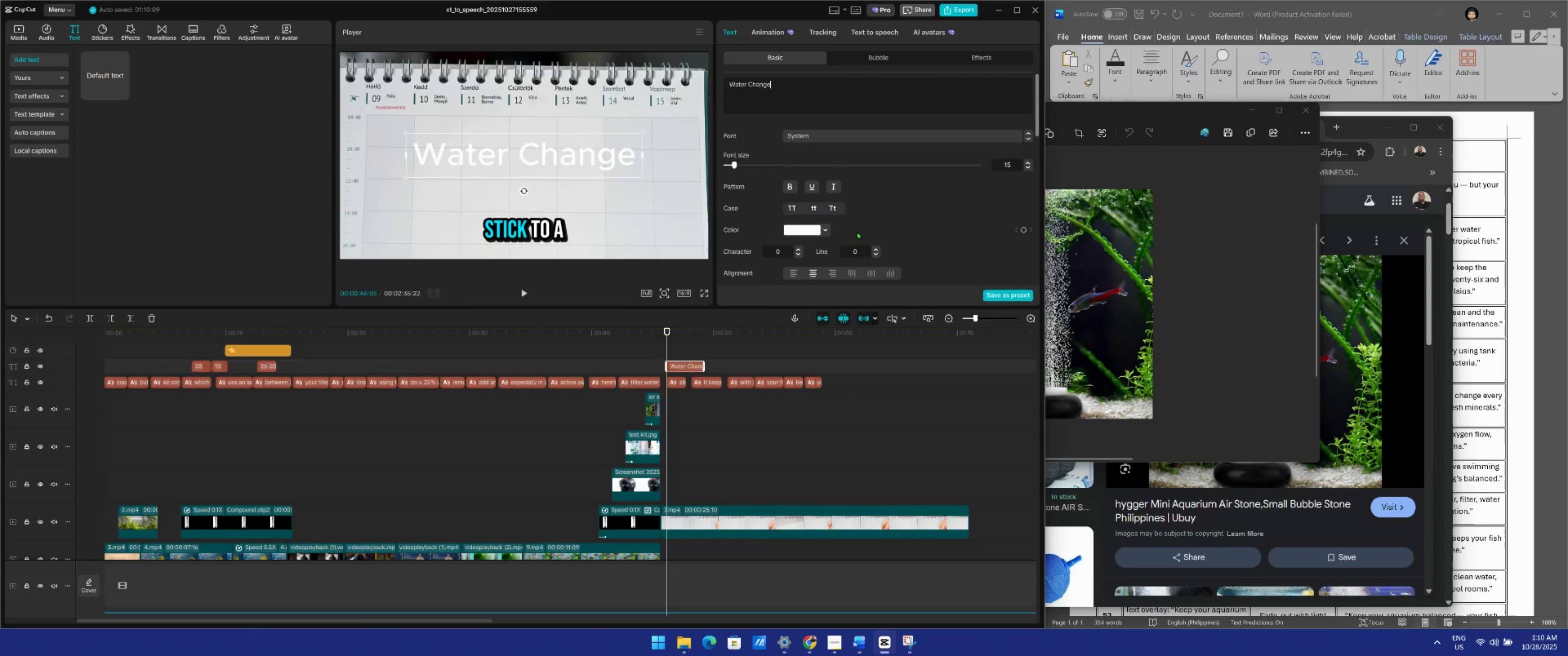 
left_click([824, 230])
 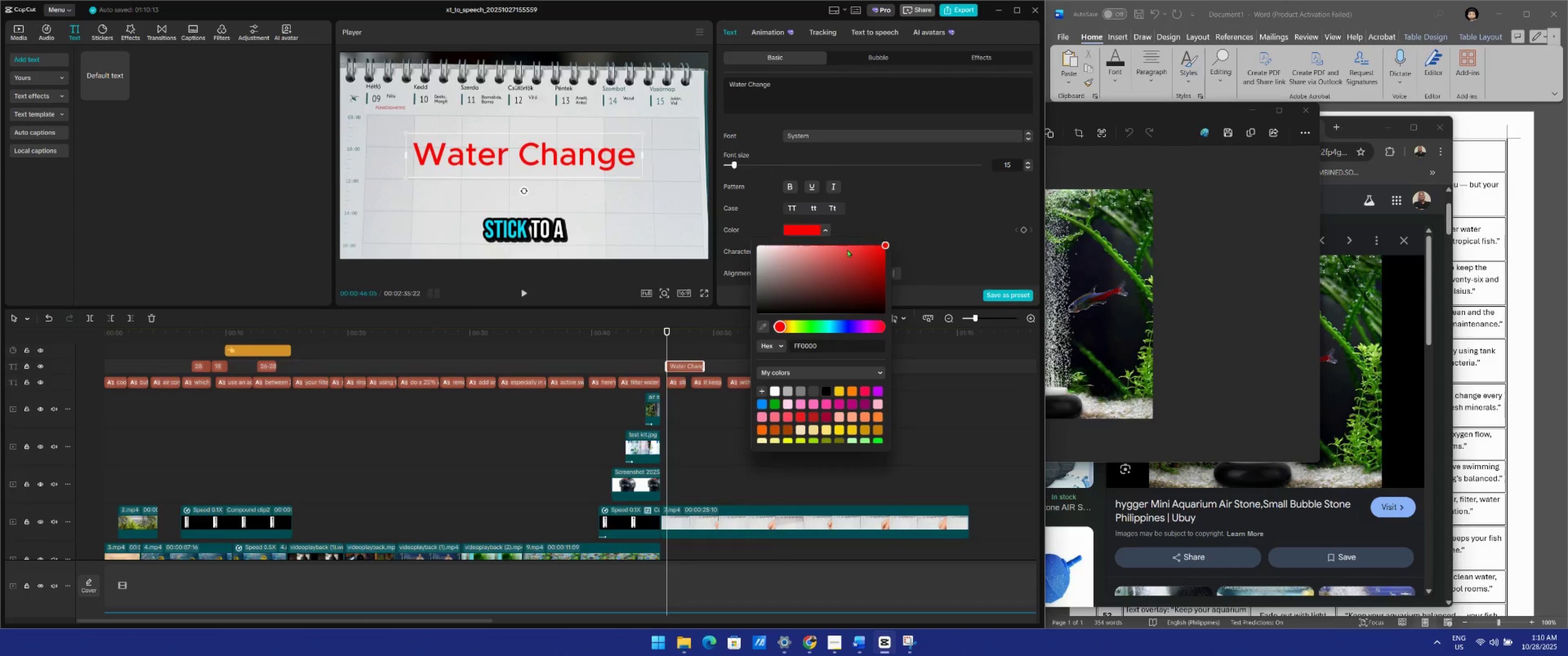 
scroll: coordinate [904, 211], scroll_direction: down, amount: 3.0
 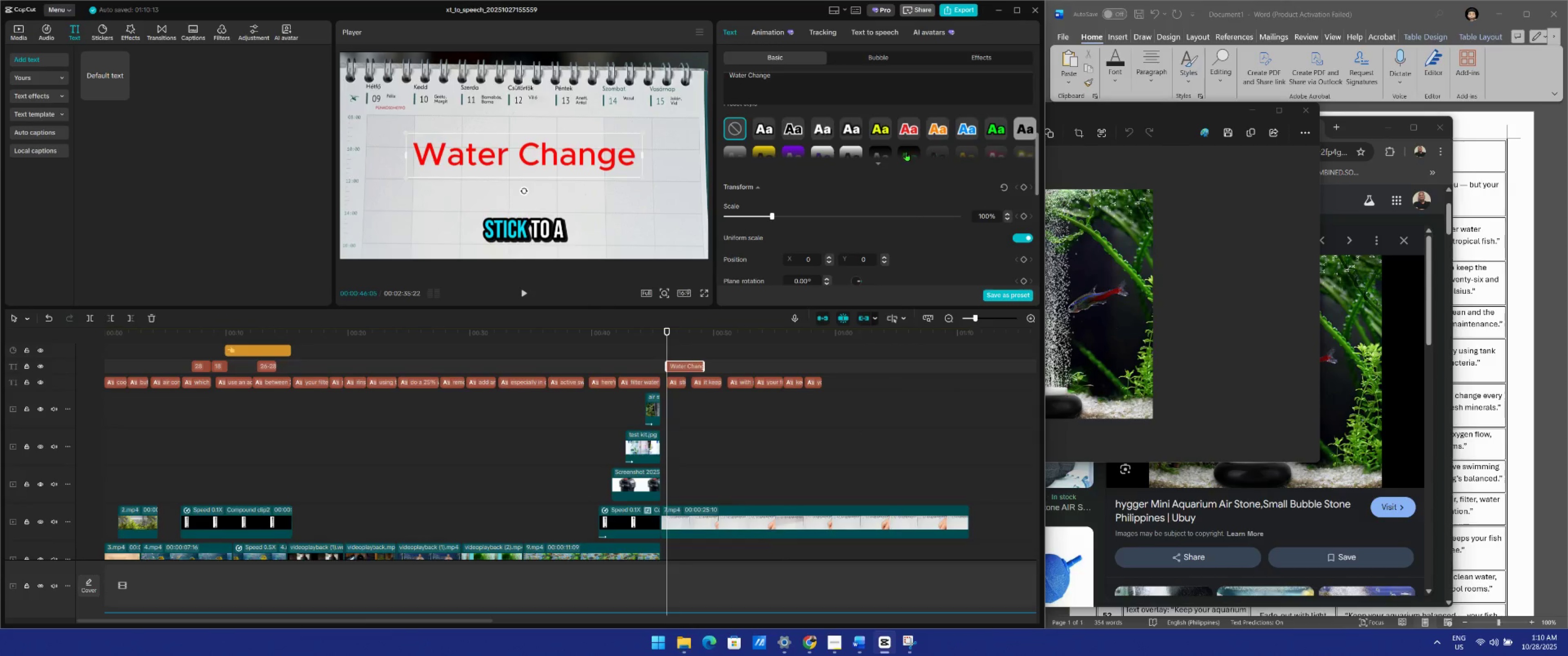 
left_click([910, 131])
 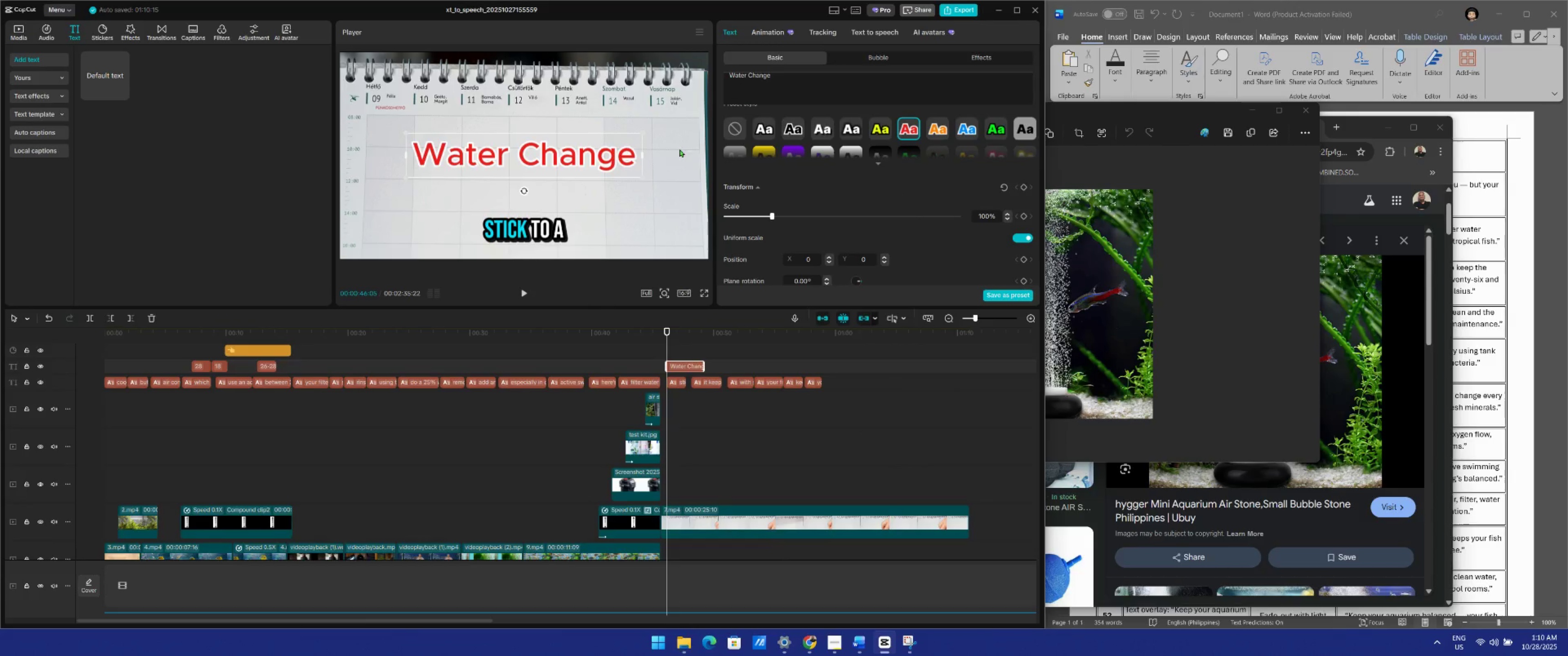 
scroll: coordinate [779, 100], scroll_direction: up, amount: 1.0
 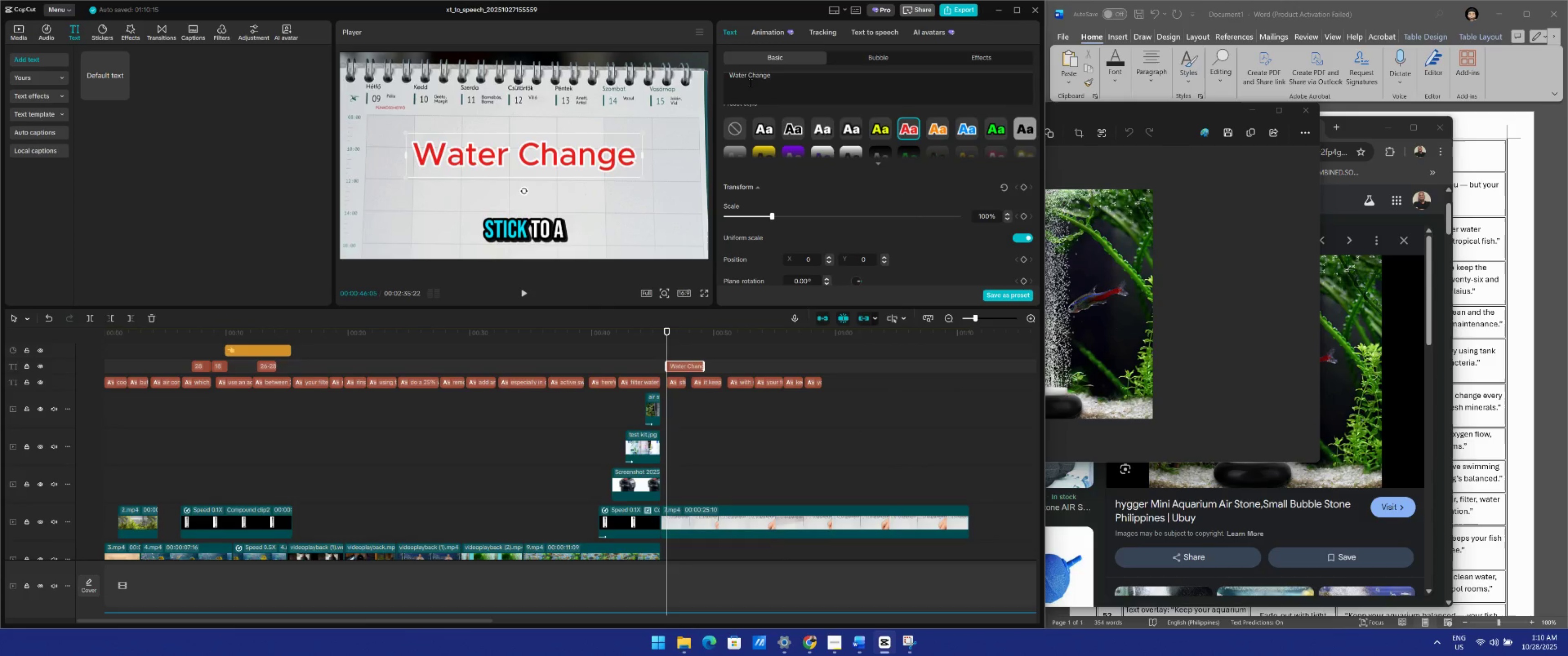 
left_click([747, 76])
 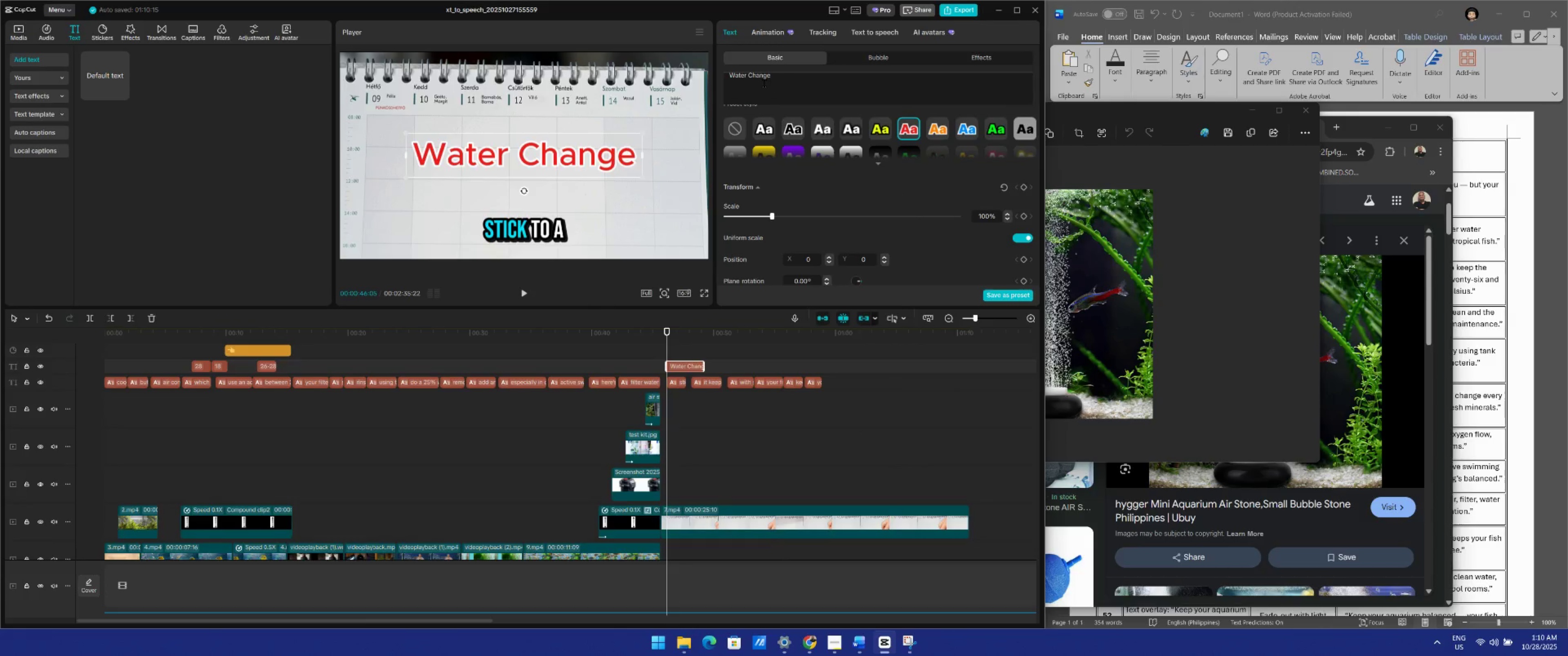 
key(Enter)
 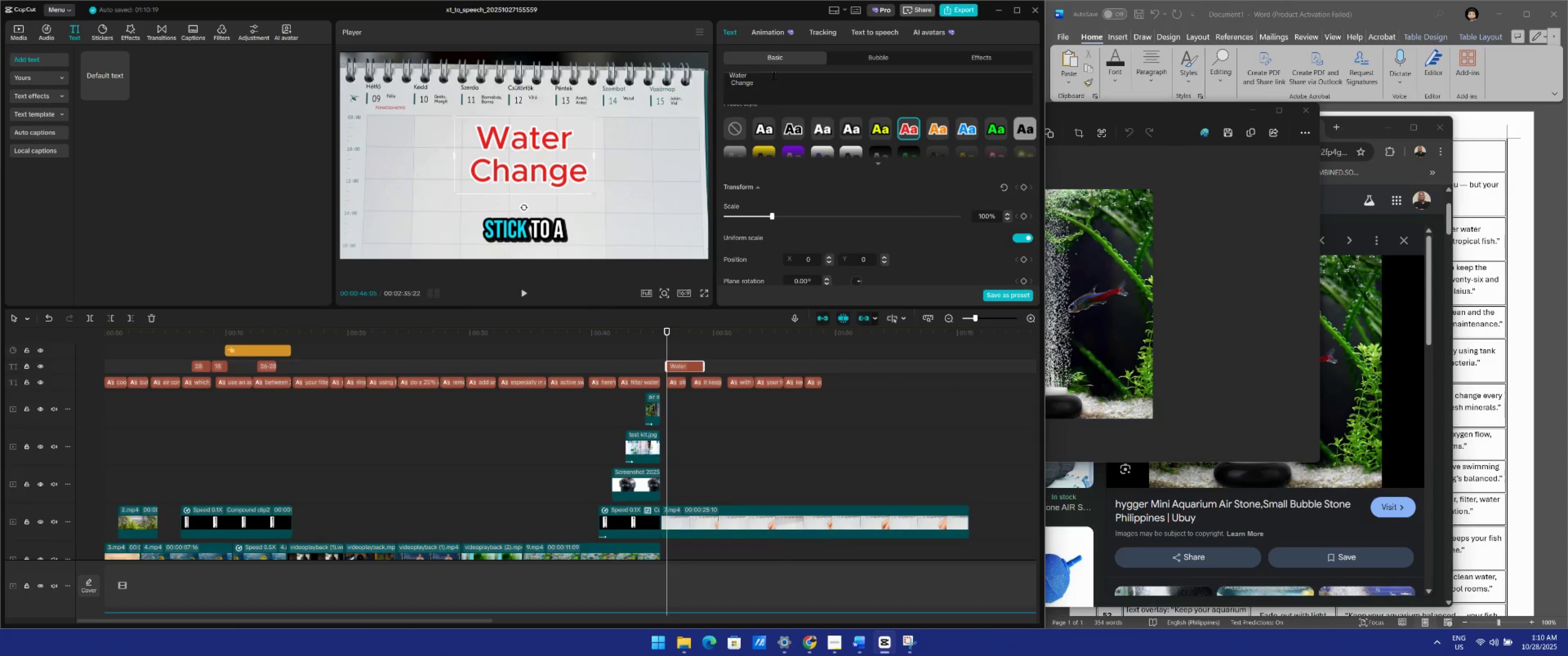 
key(Delete)
 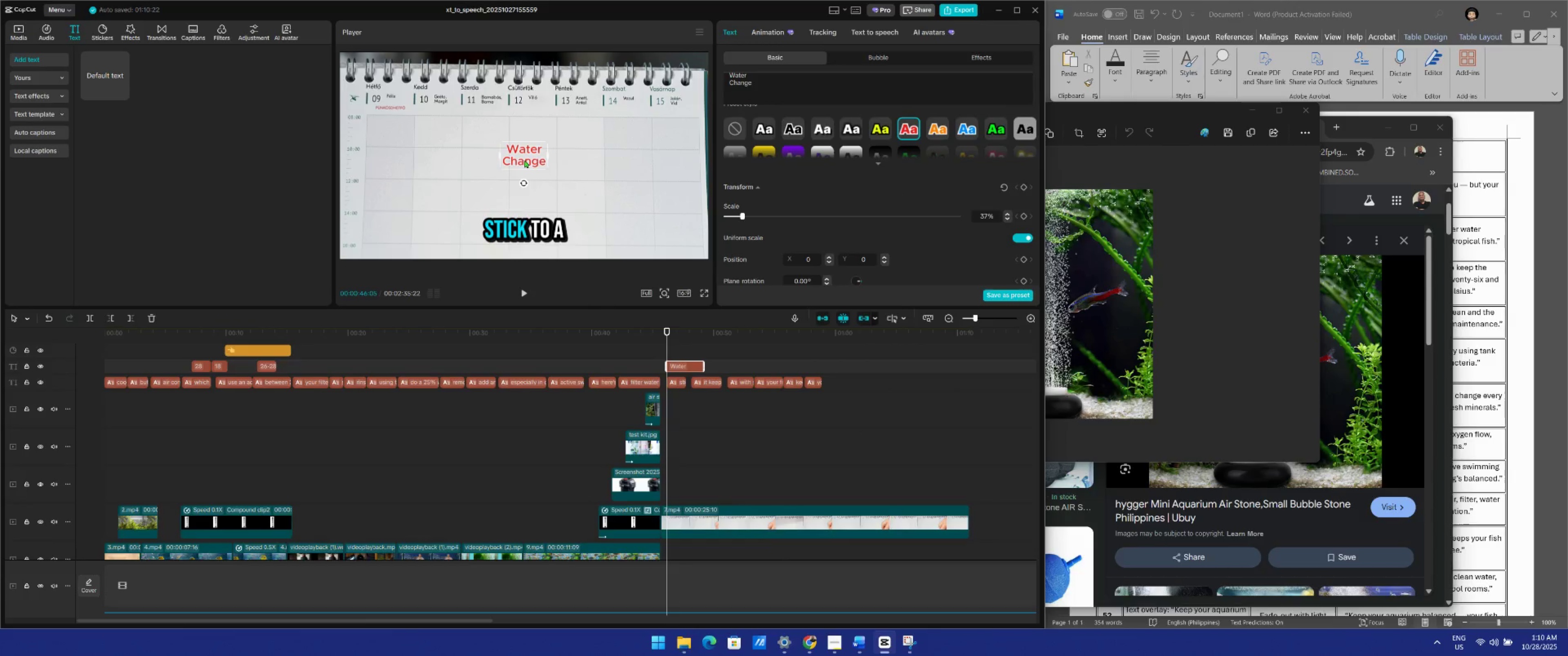 
wait(8.88)
 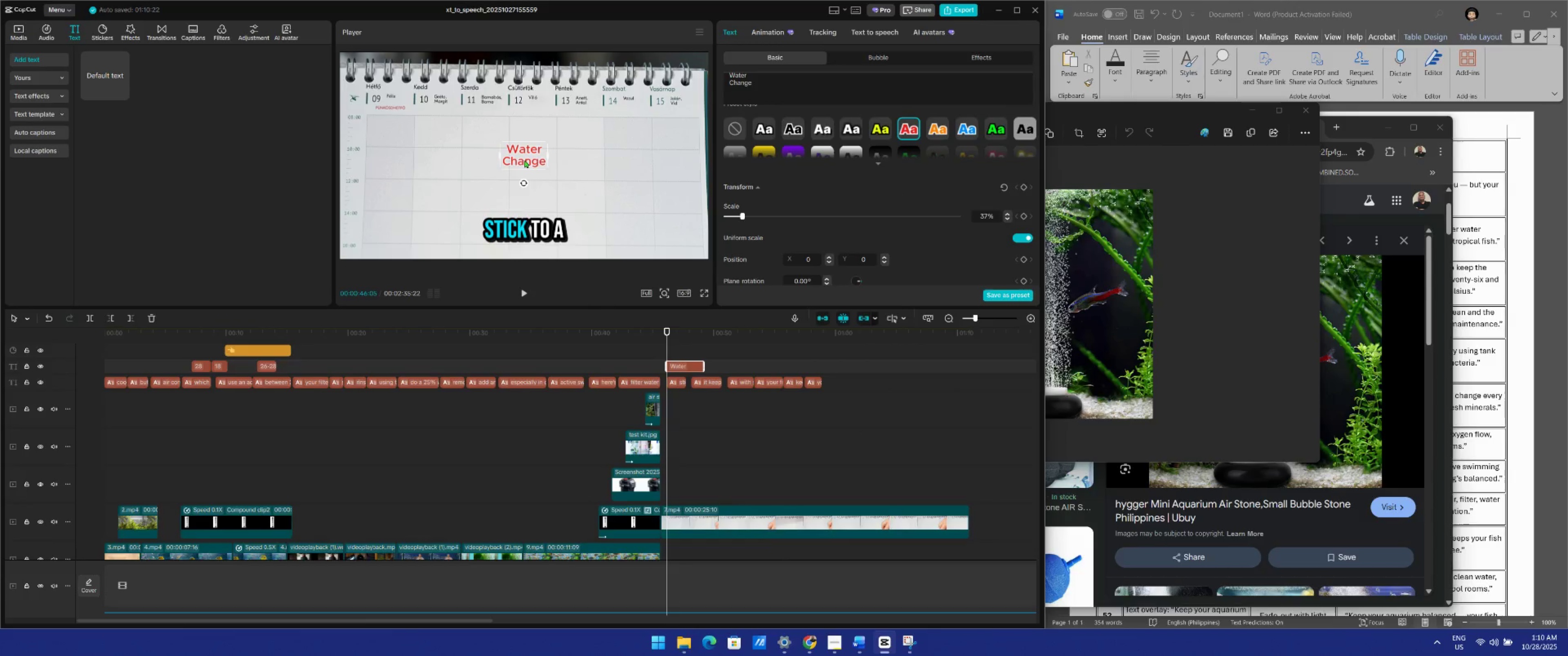 
hold_key(key=AltLeft, duration=1.54)
 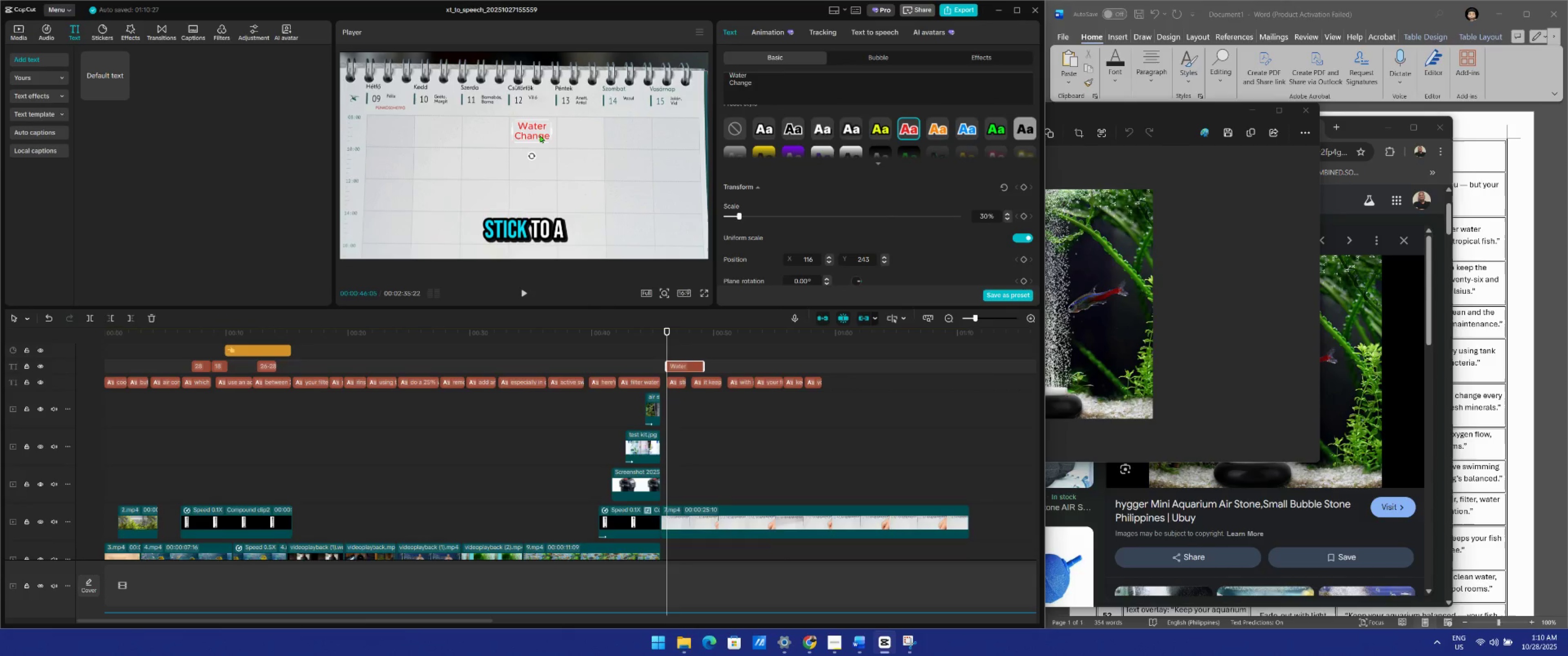 
key(Alt+AltLeft)
 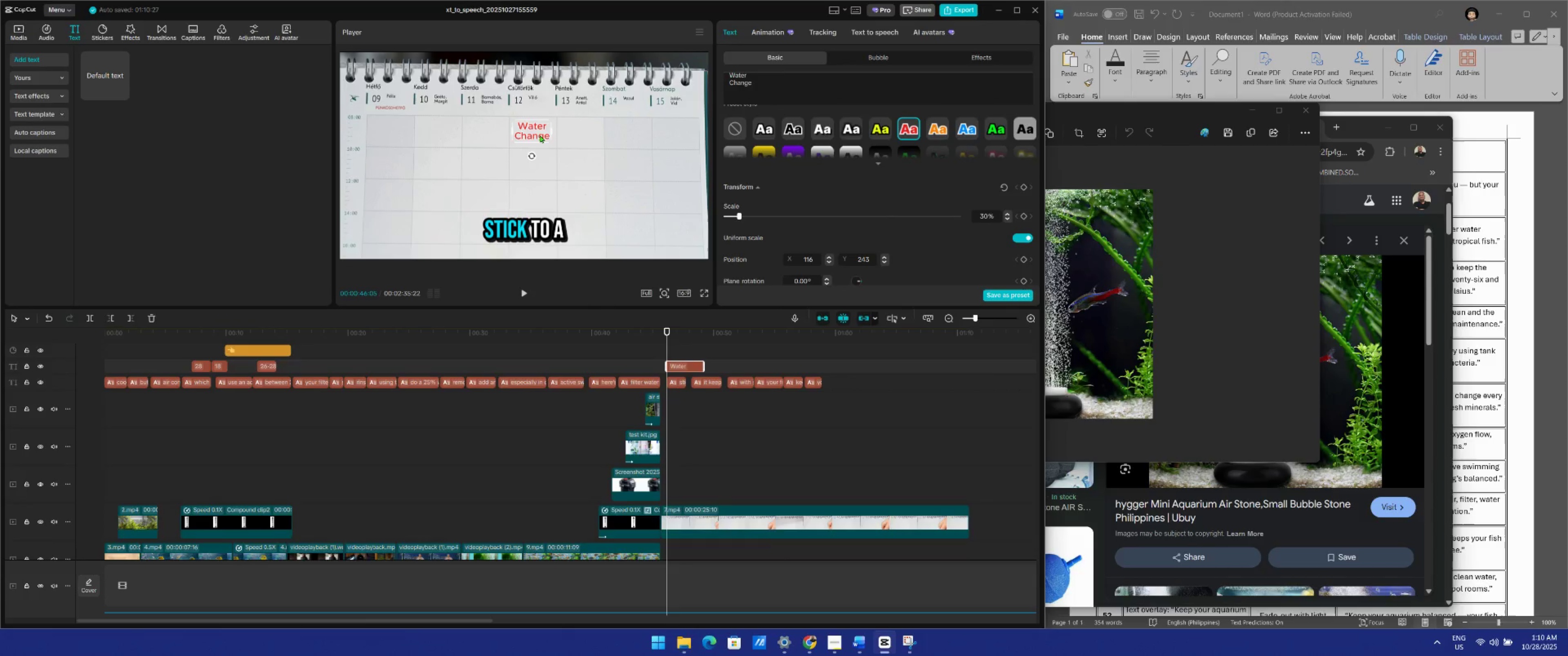 
key(Alt+AltLeft)
 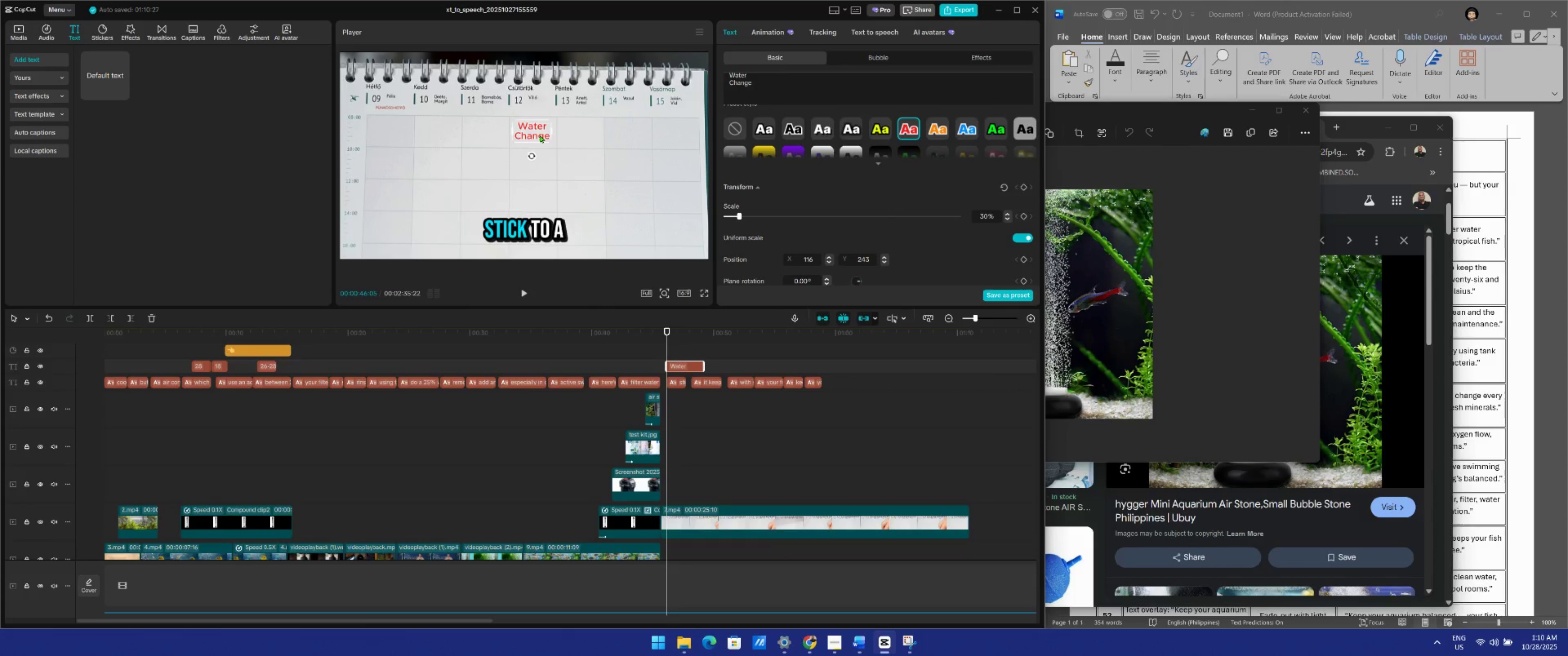 
key(Alt+AltLeft)
 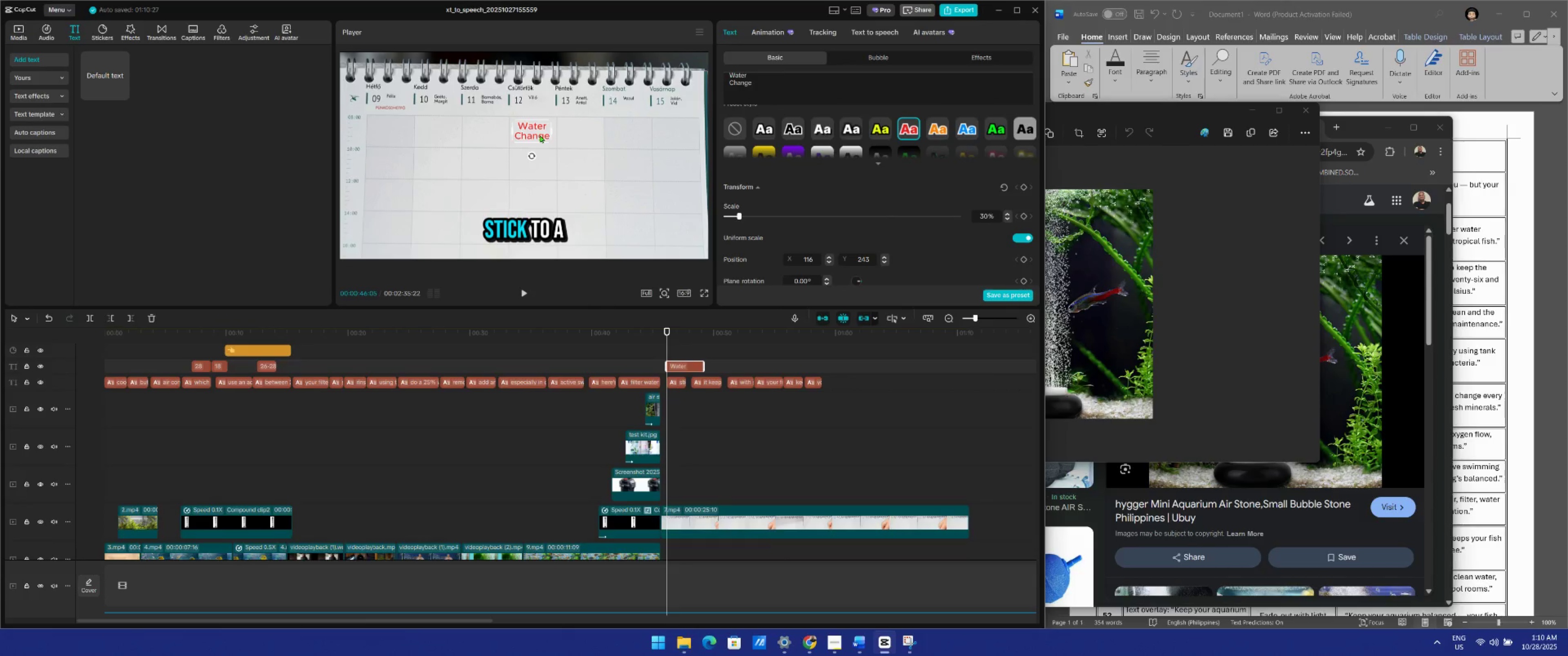 
key(Alt+AltLeft)
 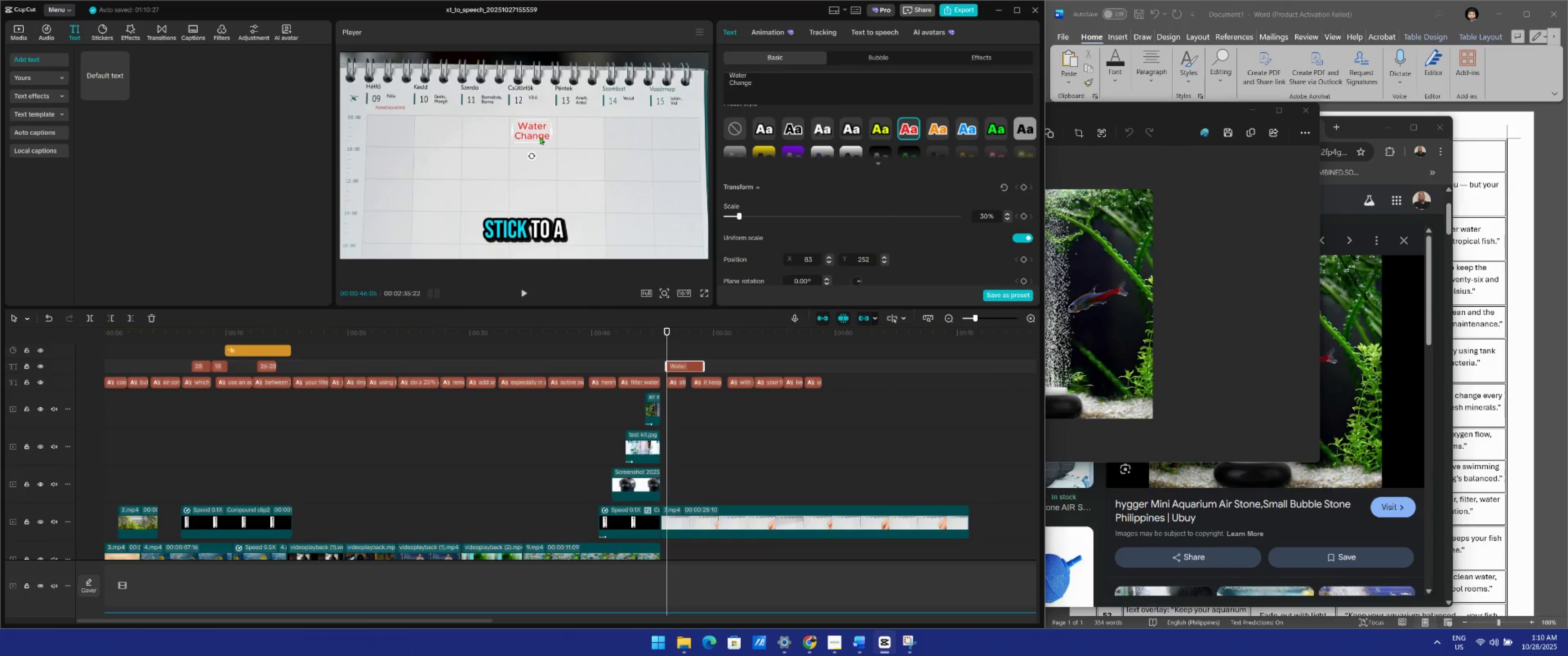 
key(Alt+AltLeft)
 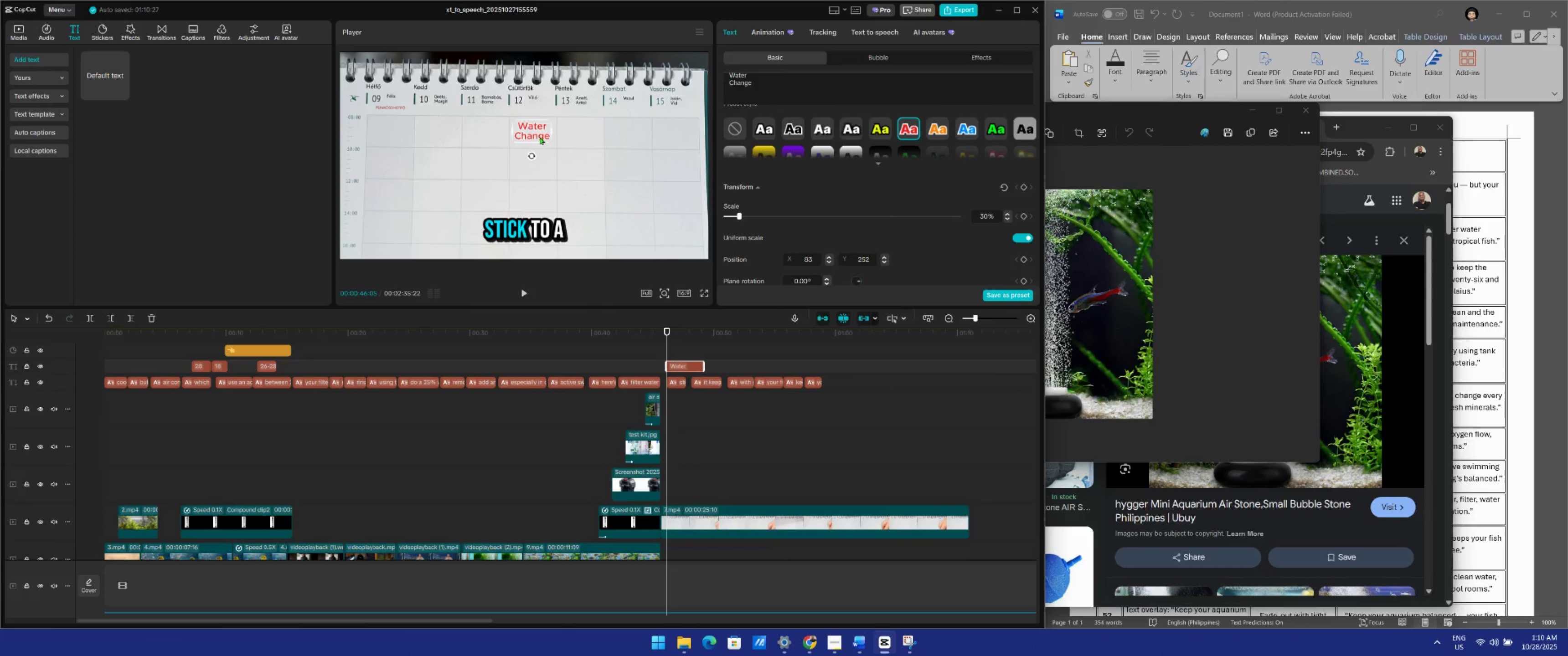 
key(Alt+AltLeft)
 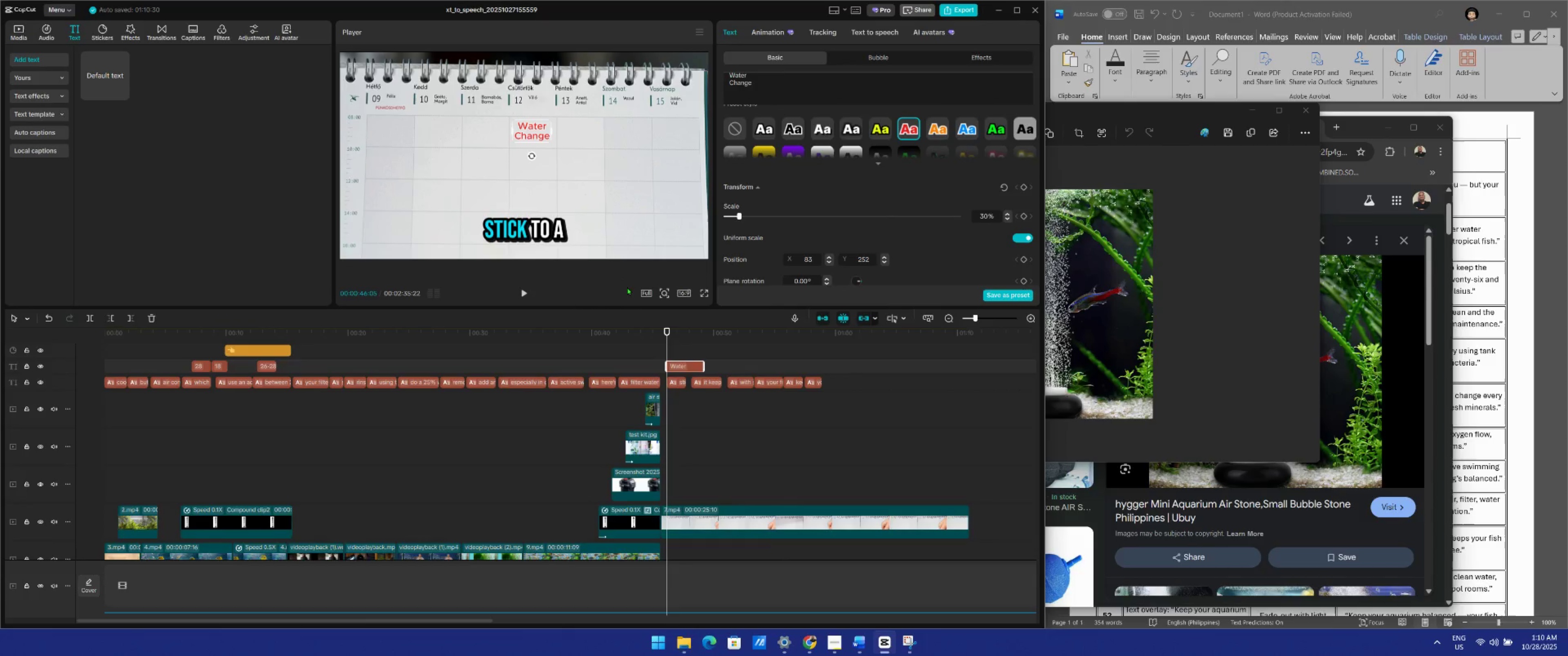 
hold_key(key=AltLeft, duration=1.5)
 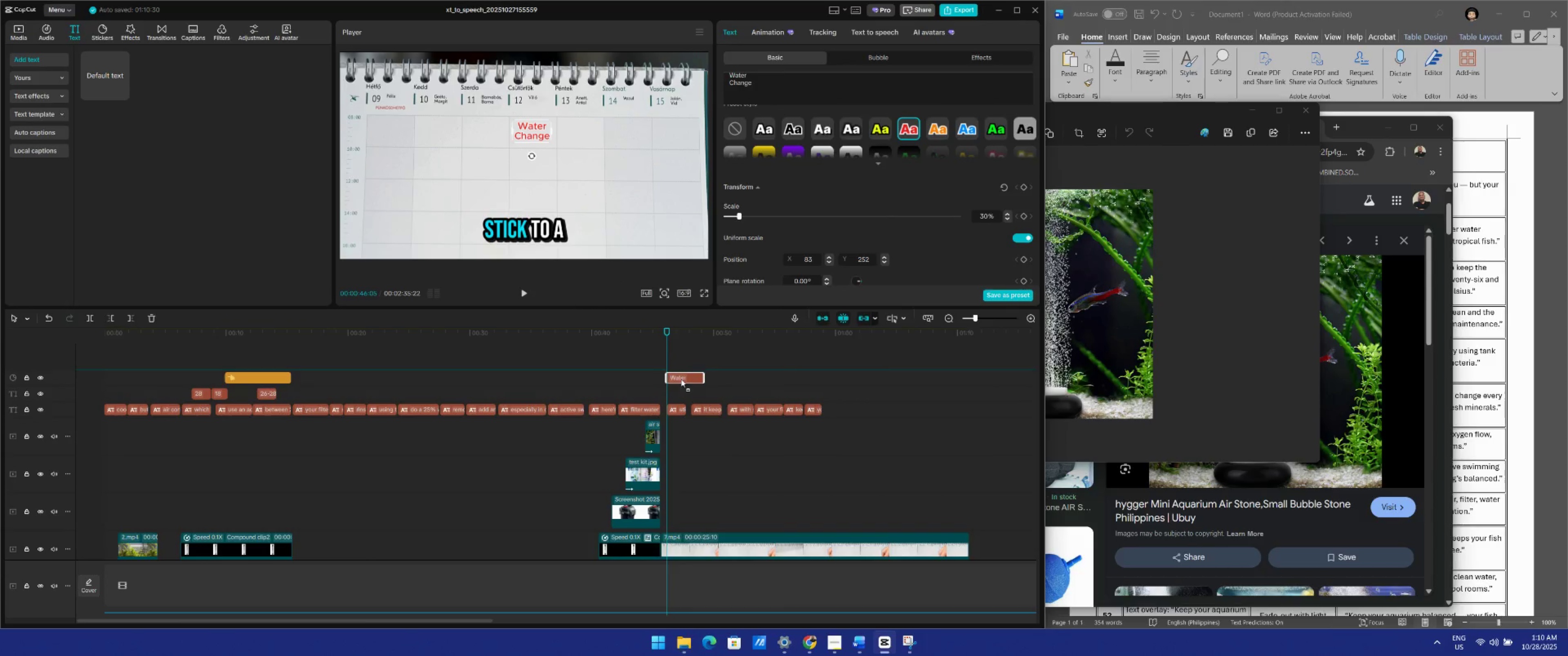 
hold_key(key=AltLeft, duration=0.69)
 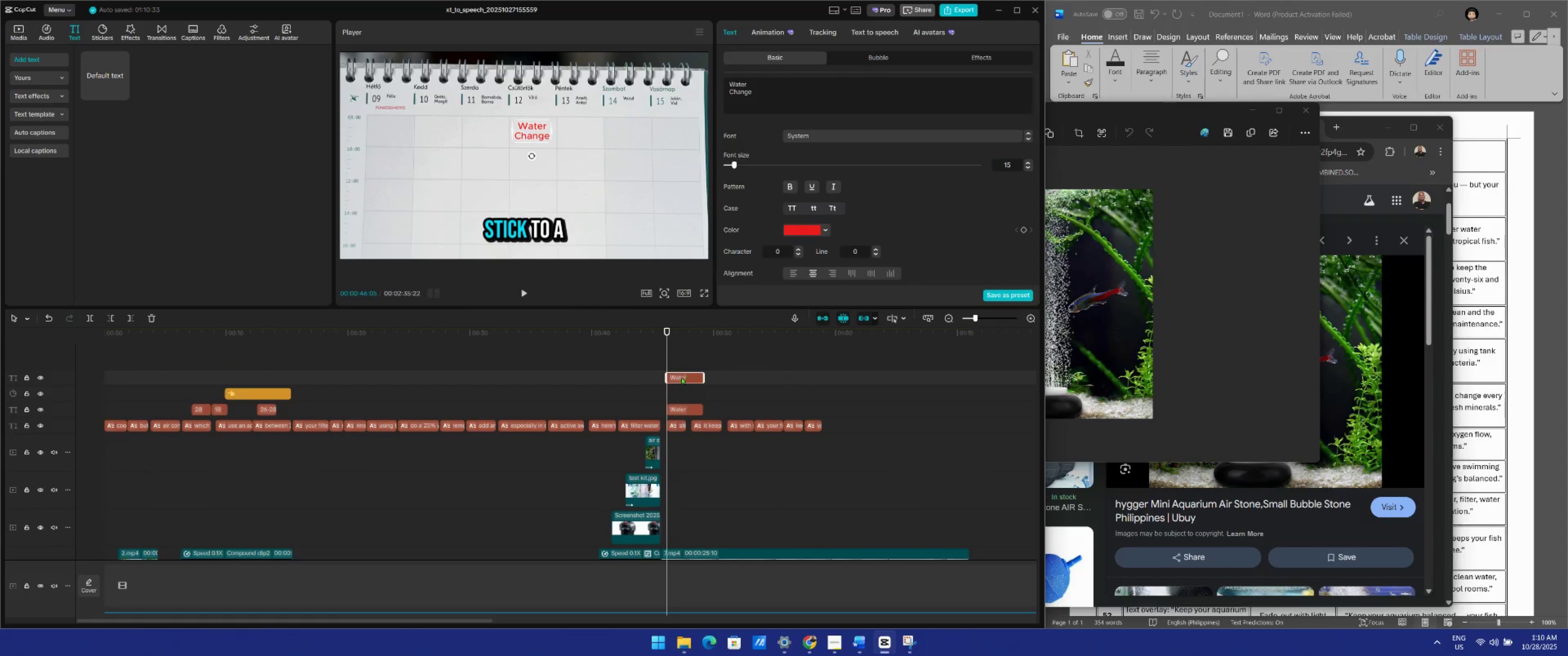 
hold_key(key=AltLeft, duration=1.54)
 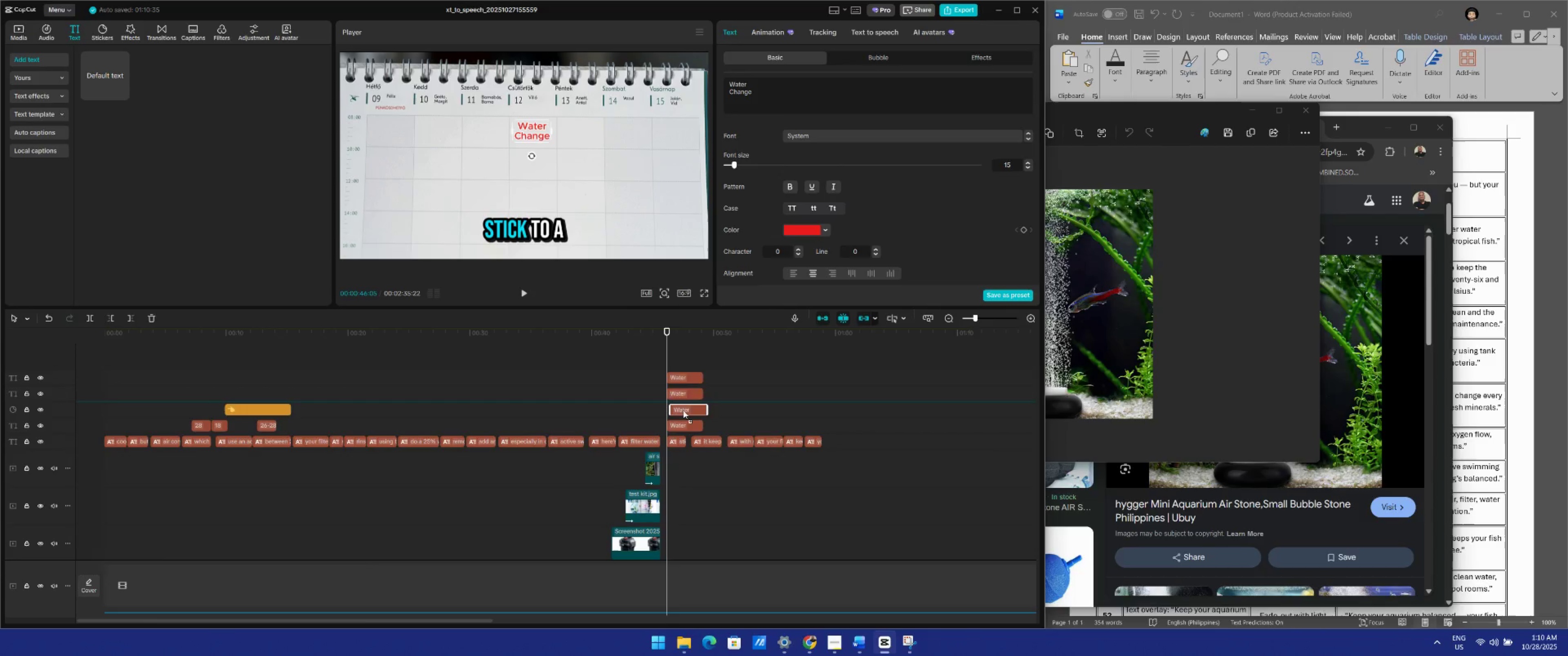 
hold_key(key=AltLeft, duration=1.37)
 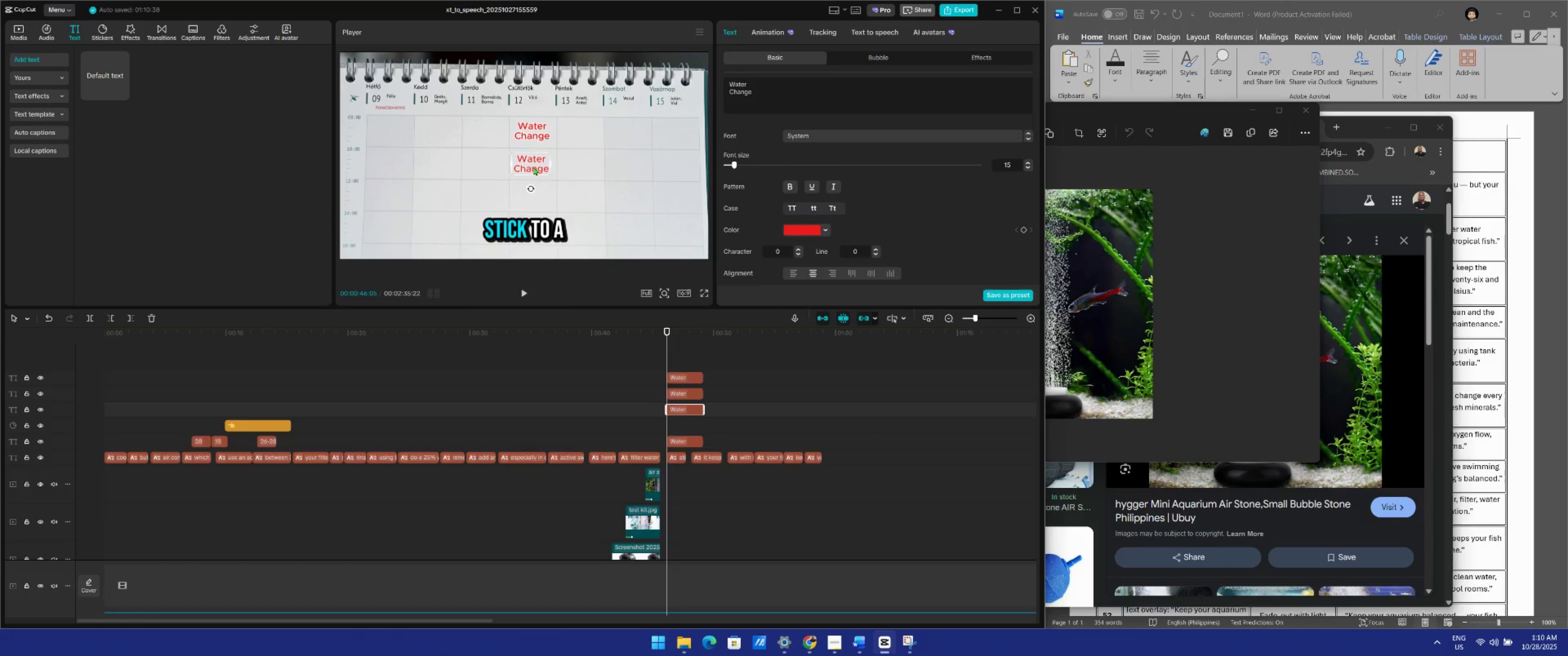 
wait(9.38)
 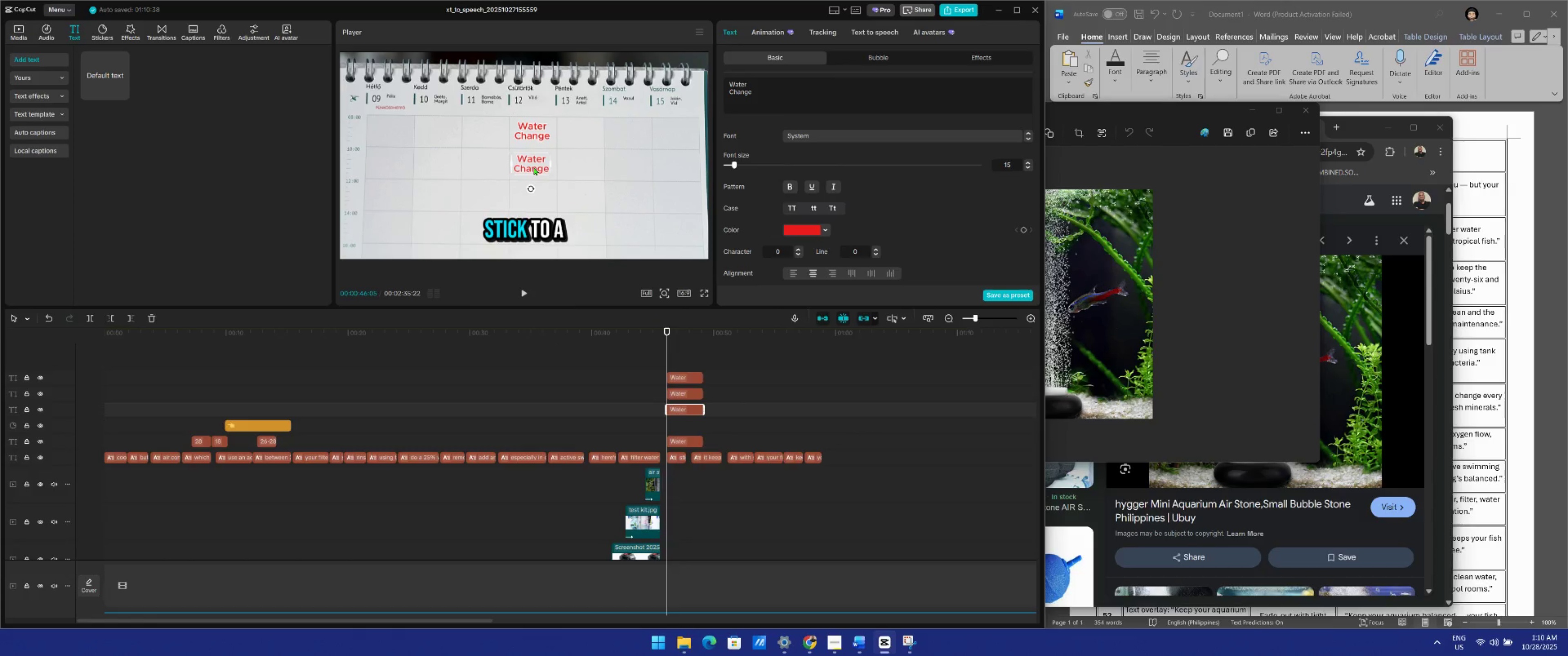 
left_click([680, 376])
 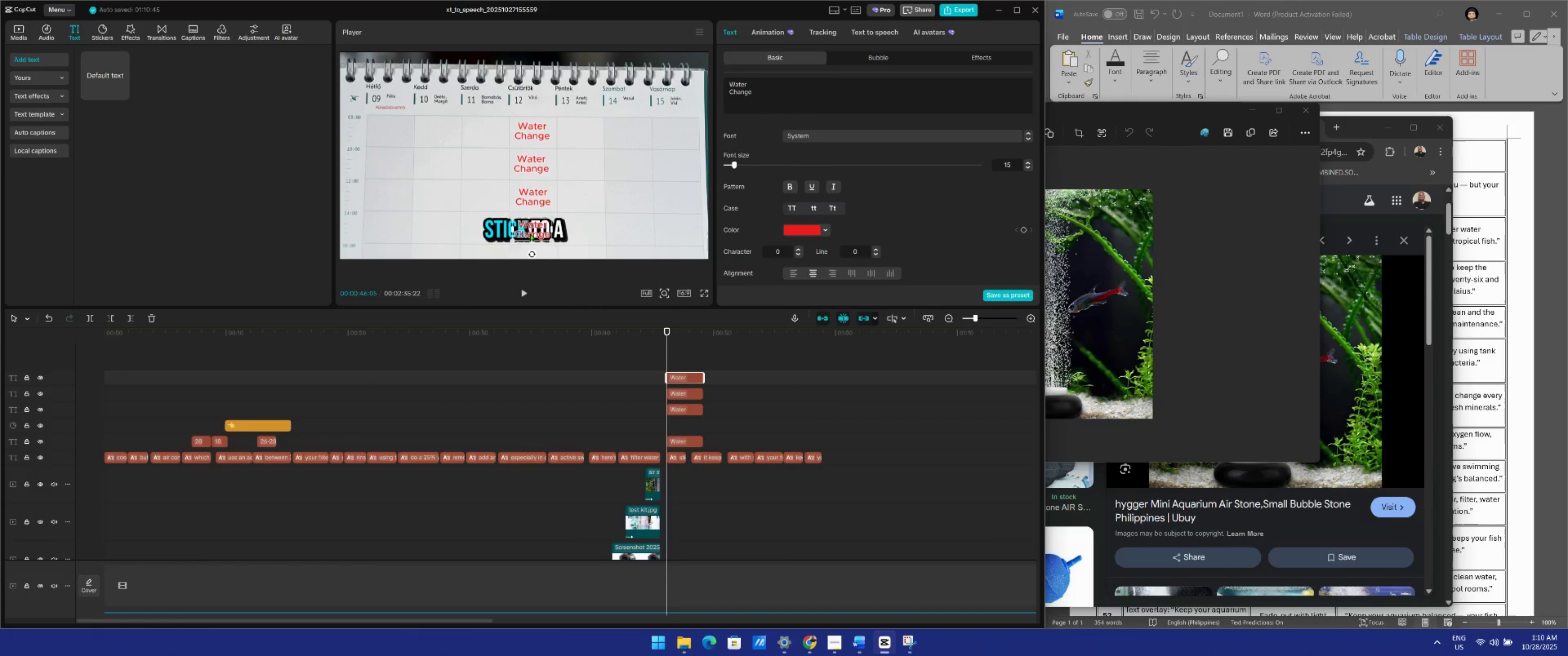 
wait(7.92)
 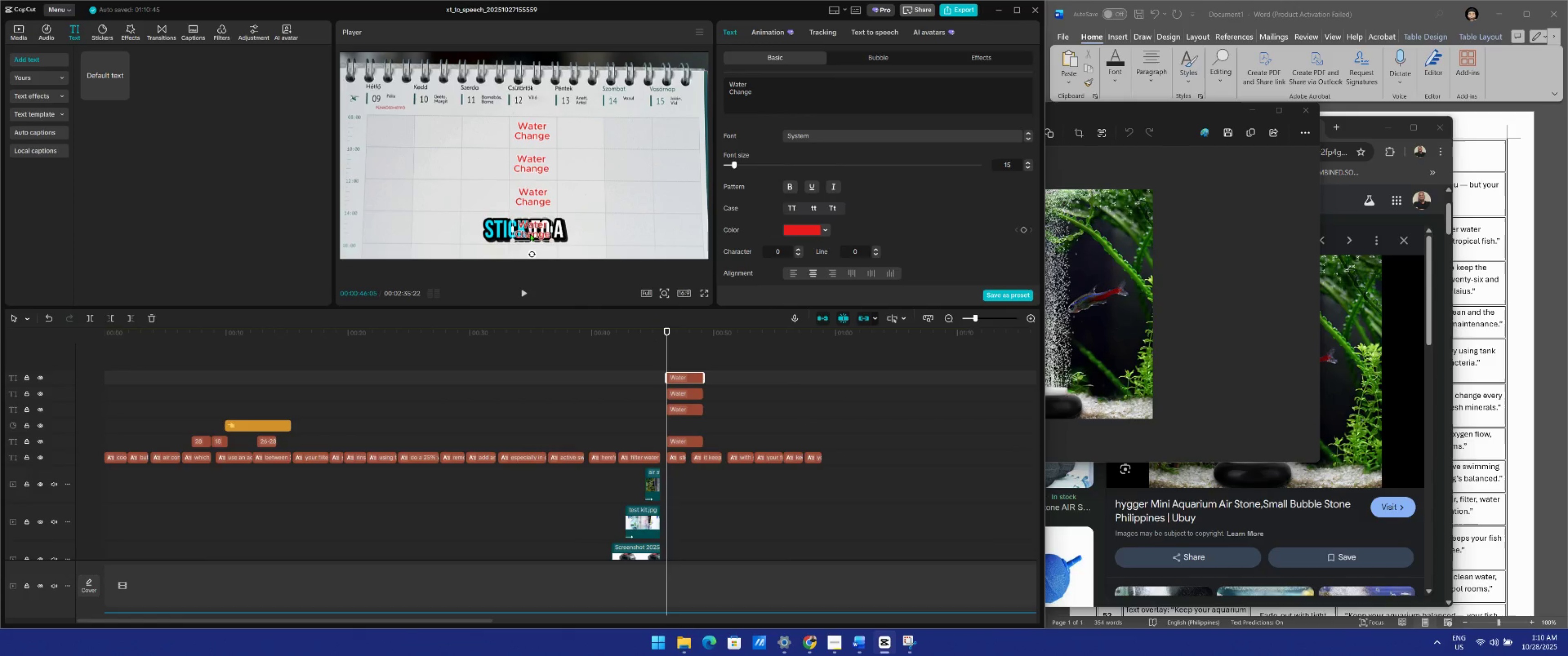 
key(Delete)
 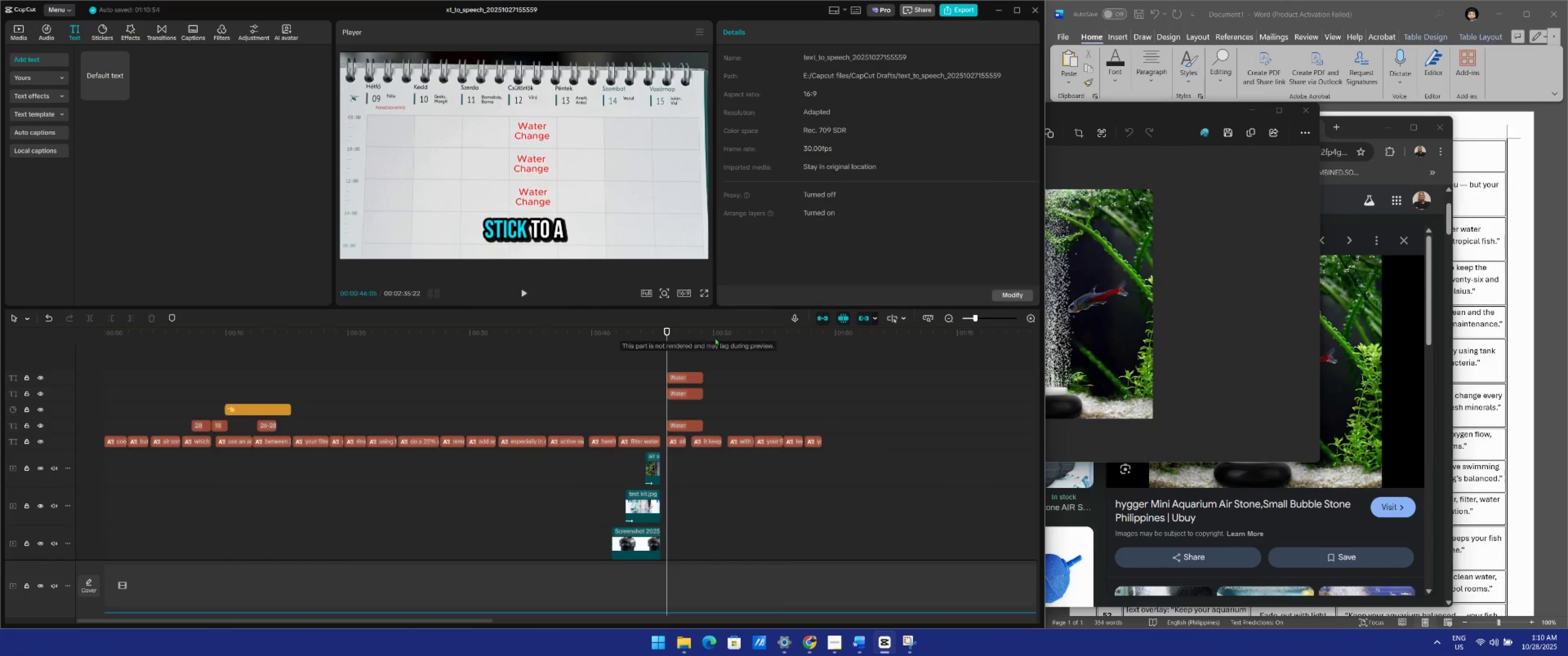 
scroll: coordinate [772, 404], scroll_direction: down, amount: 10.0
 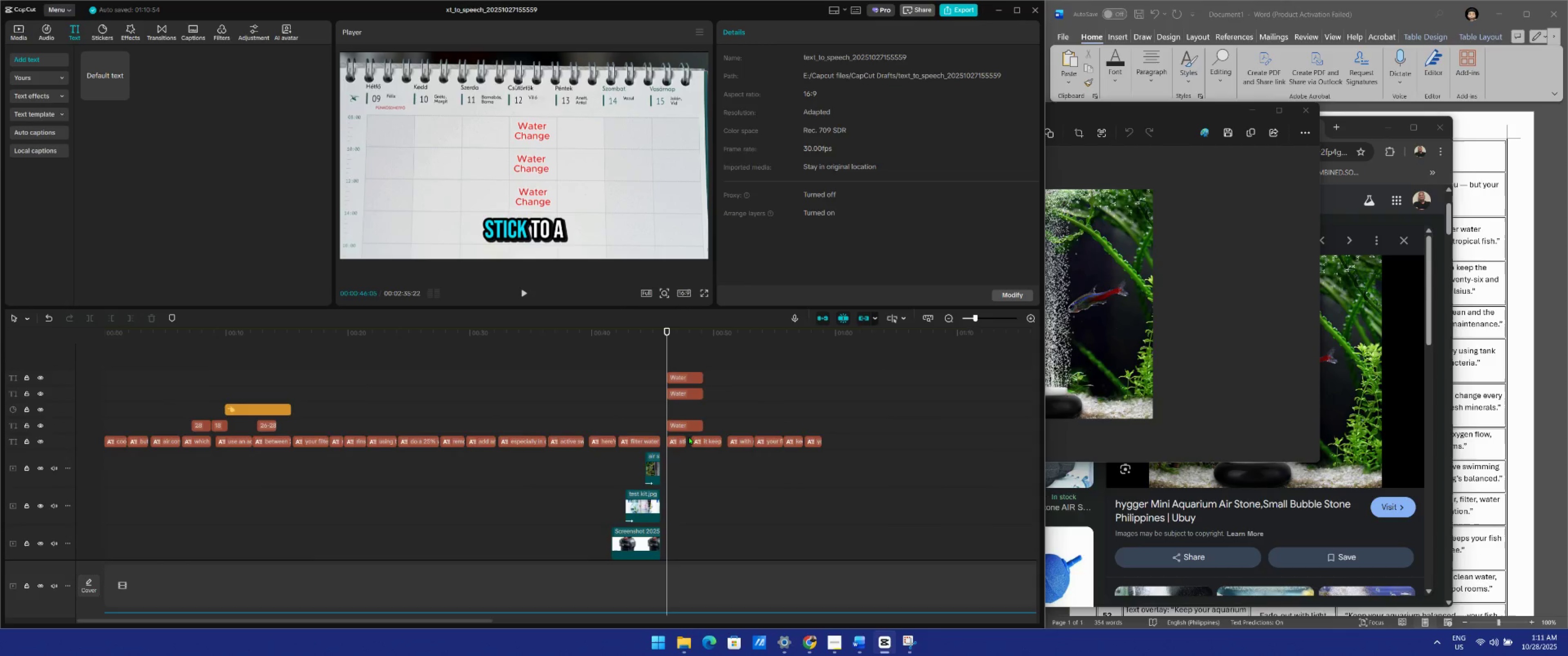 
key(Space)
 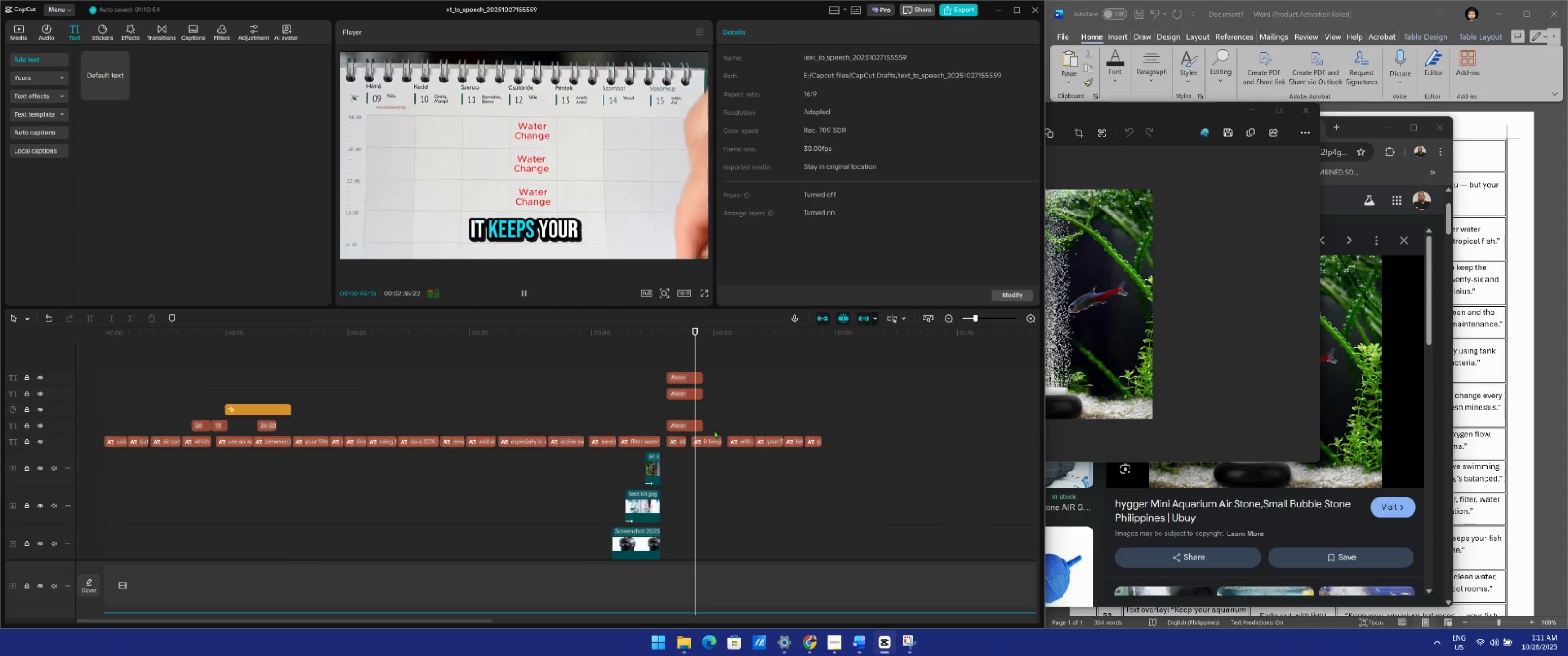 
key(Space)
 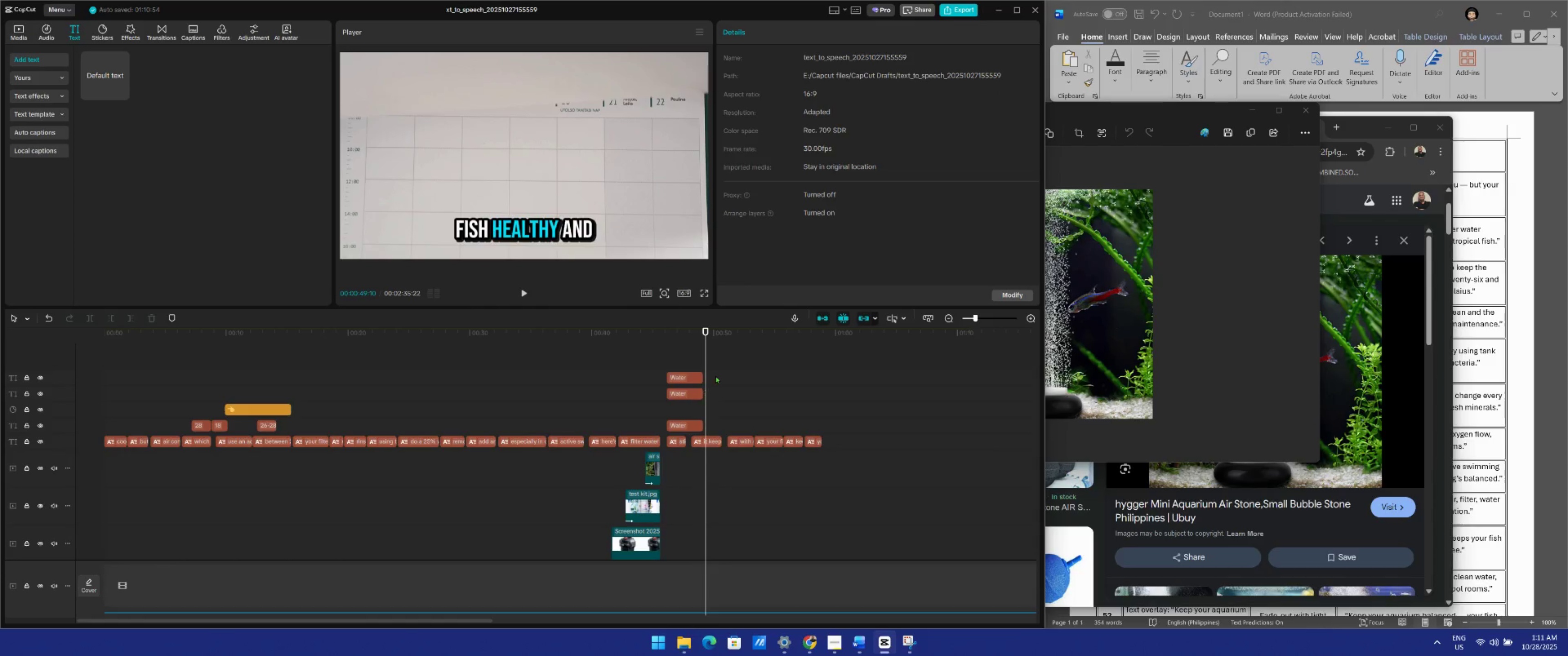 
key(Space)
 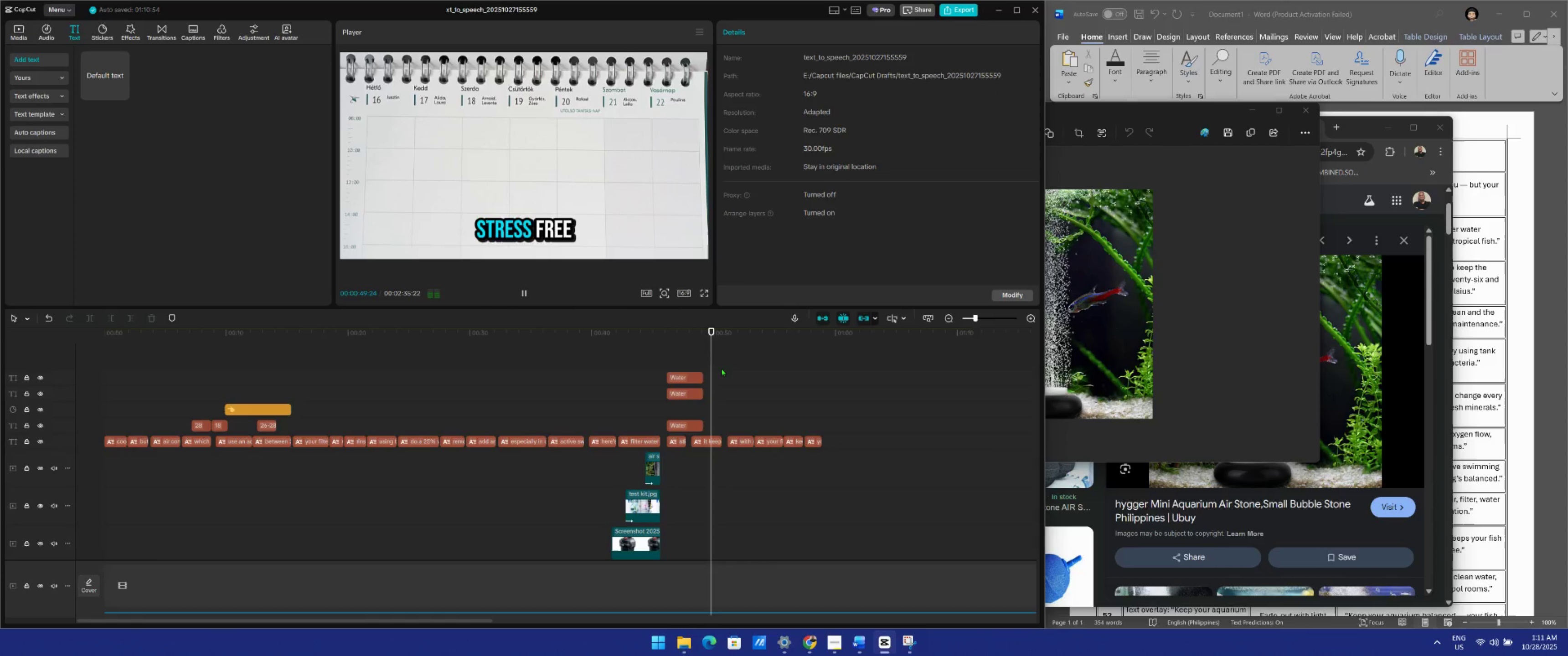 
key(Space)
 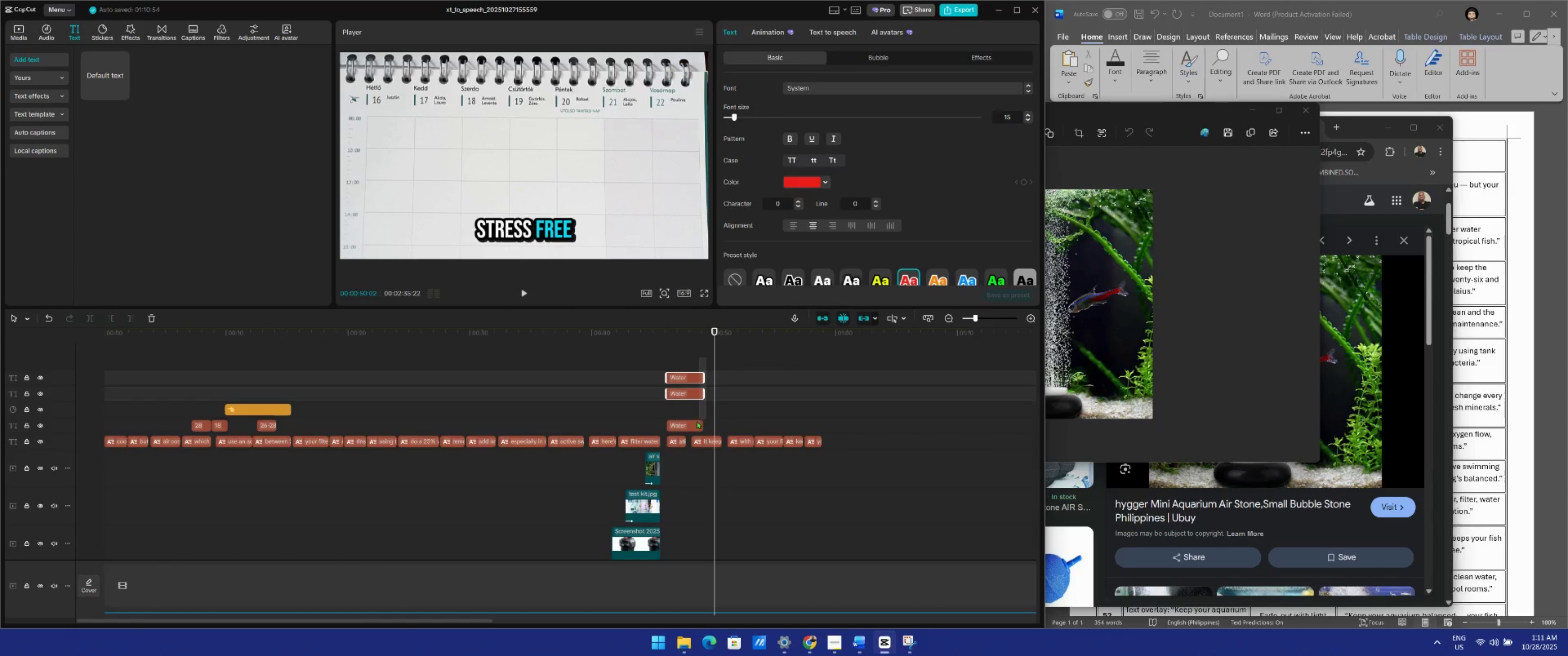 
hold_key(key=AltLeft, duration=1.5)
 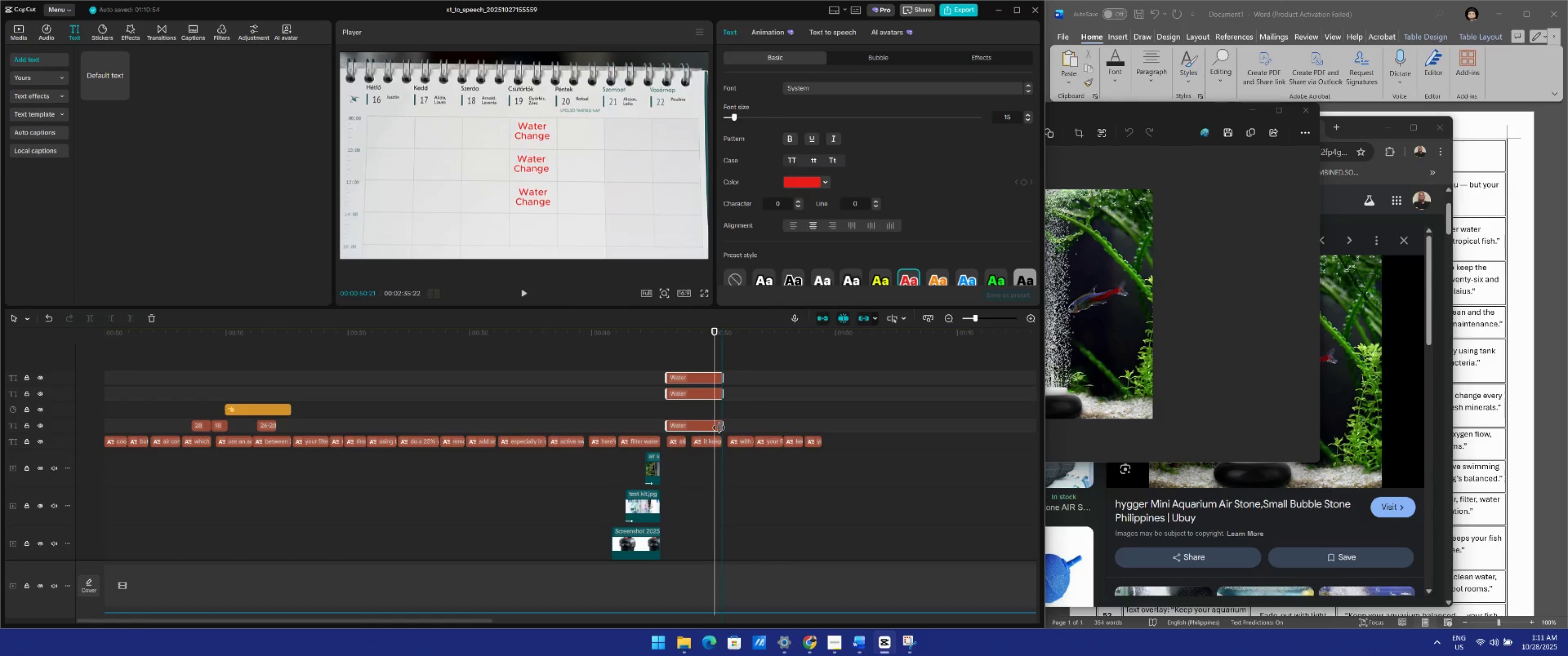 
hold_key(key=AltLeft, duration=0.65)
 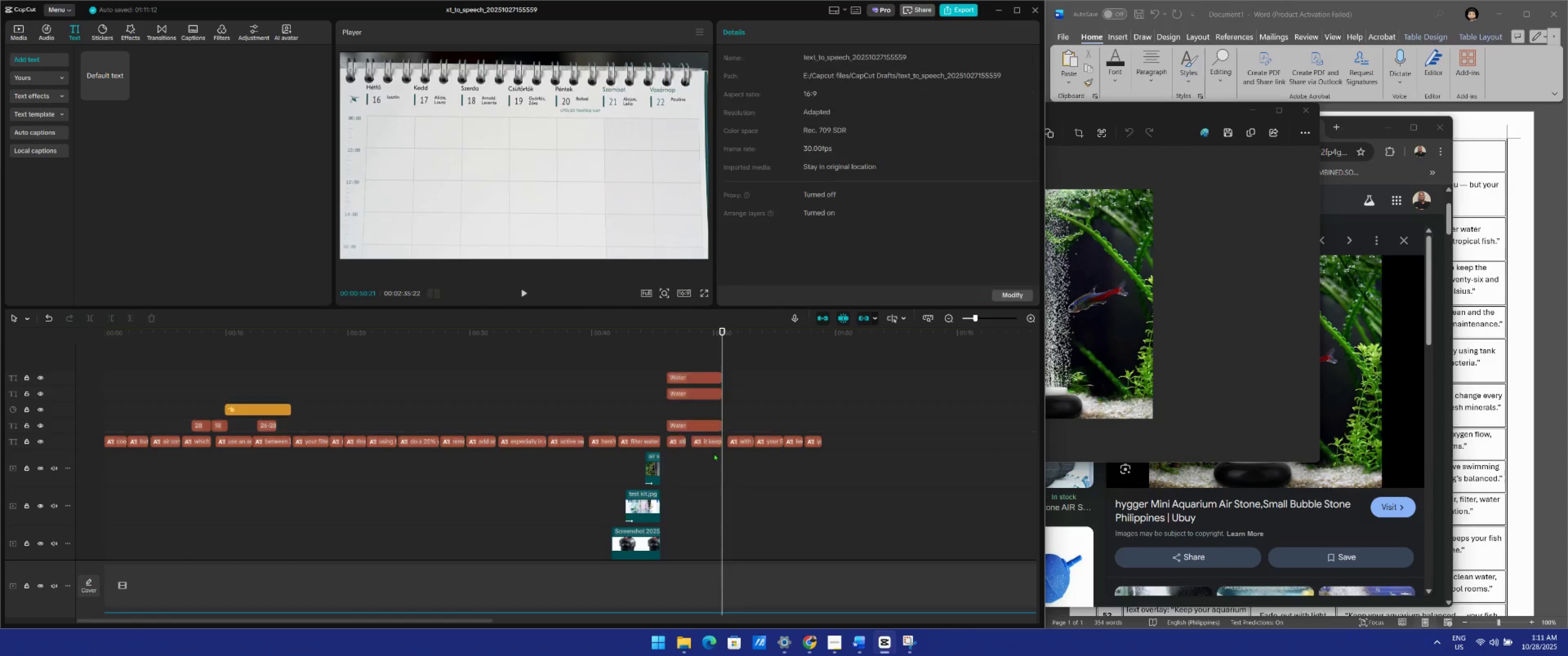 
hold_key(key=AltLeft, duration=1.54)
 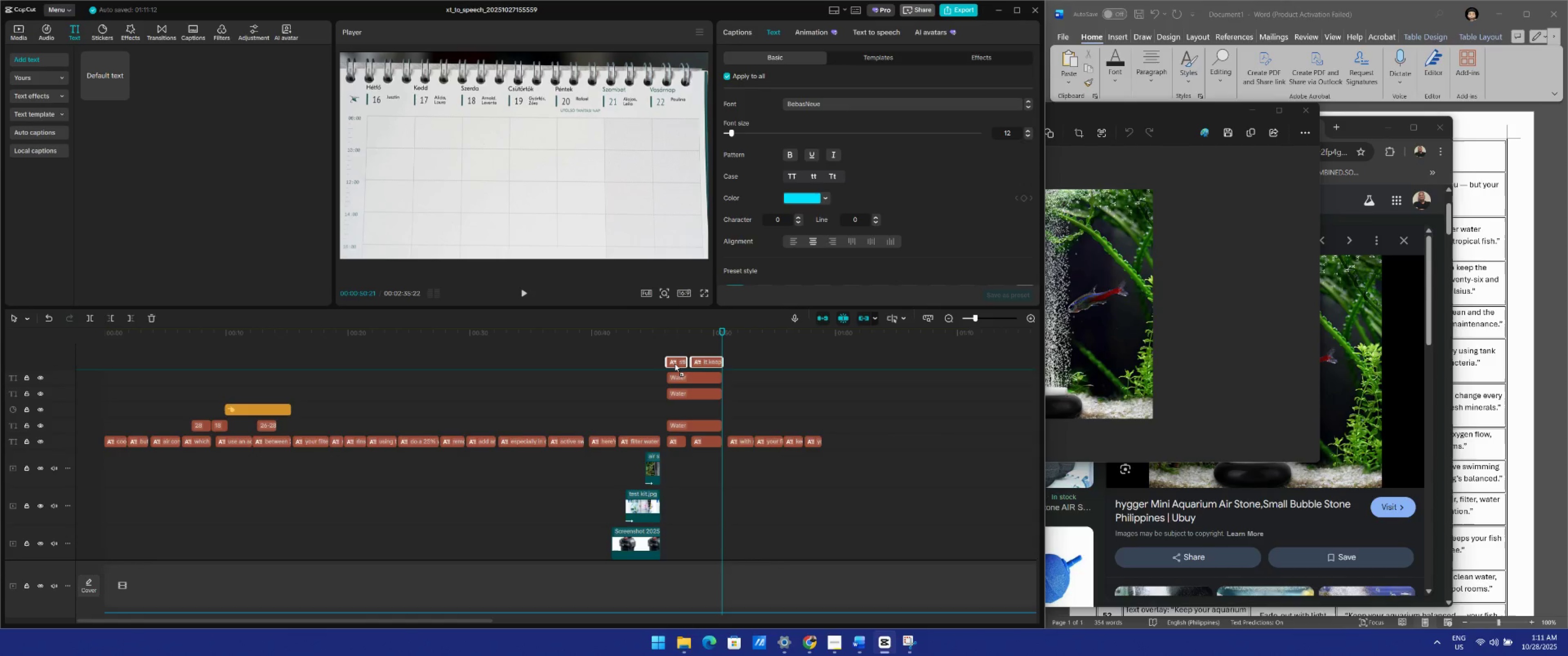 
hold_key(key=AltLeft, duration=1.52)
 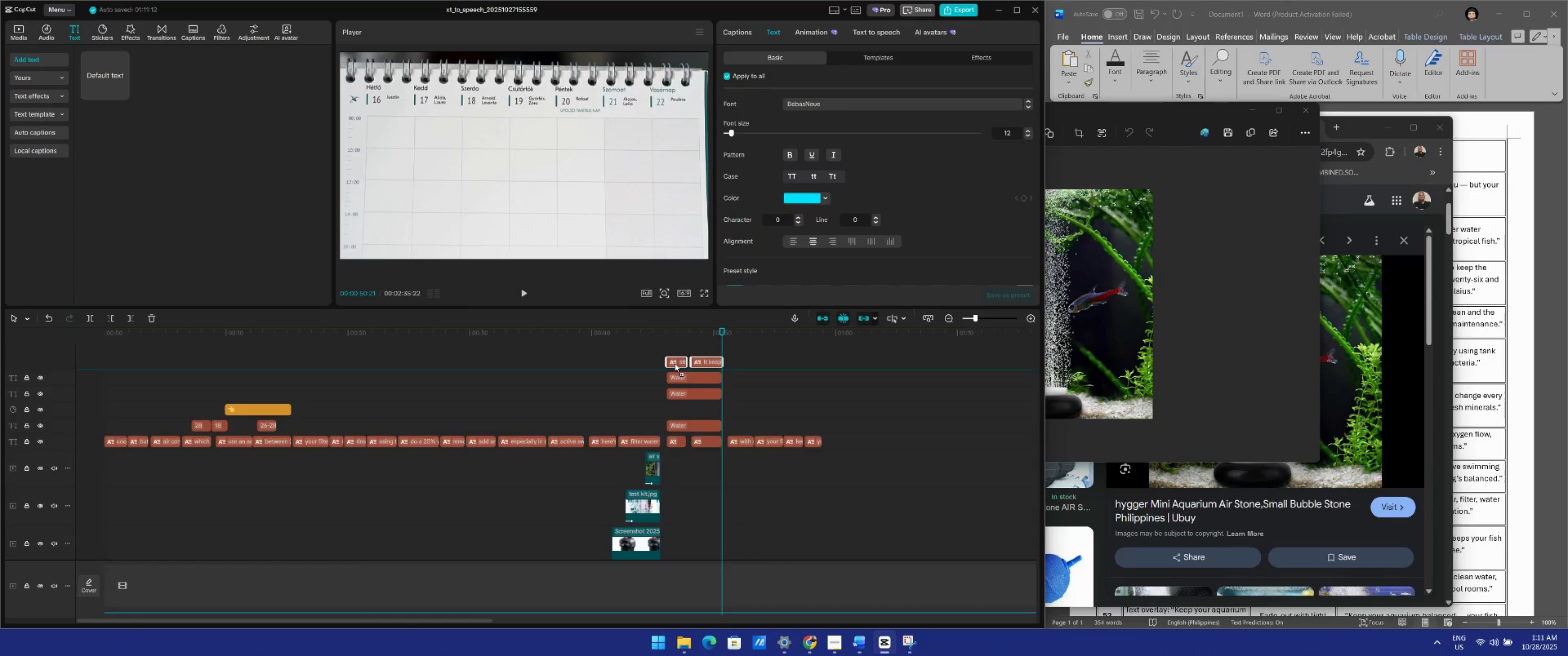 
key(Alt+AltLeft)
 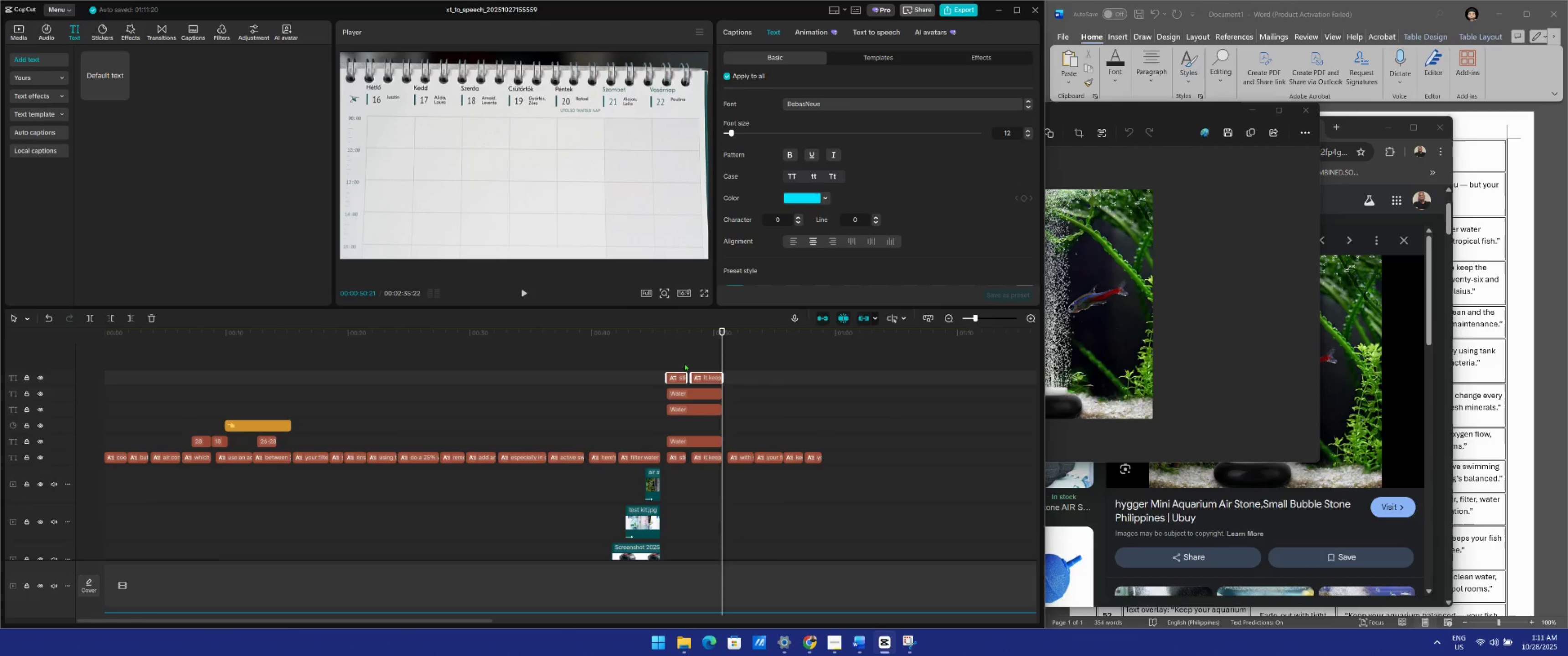 
hold_key(key=ControlLeft, duration=0.3)